 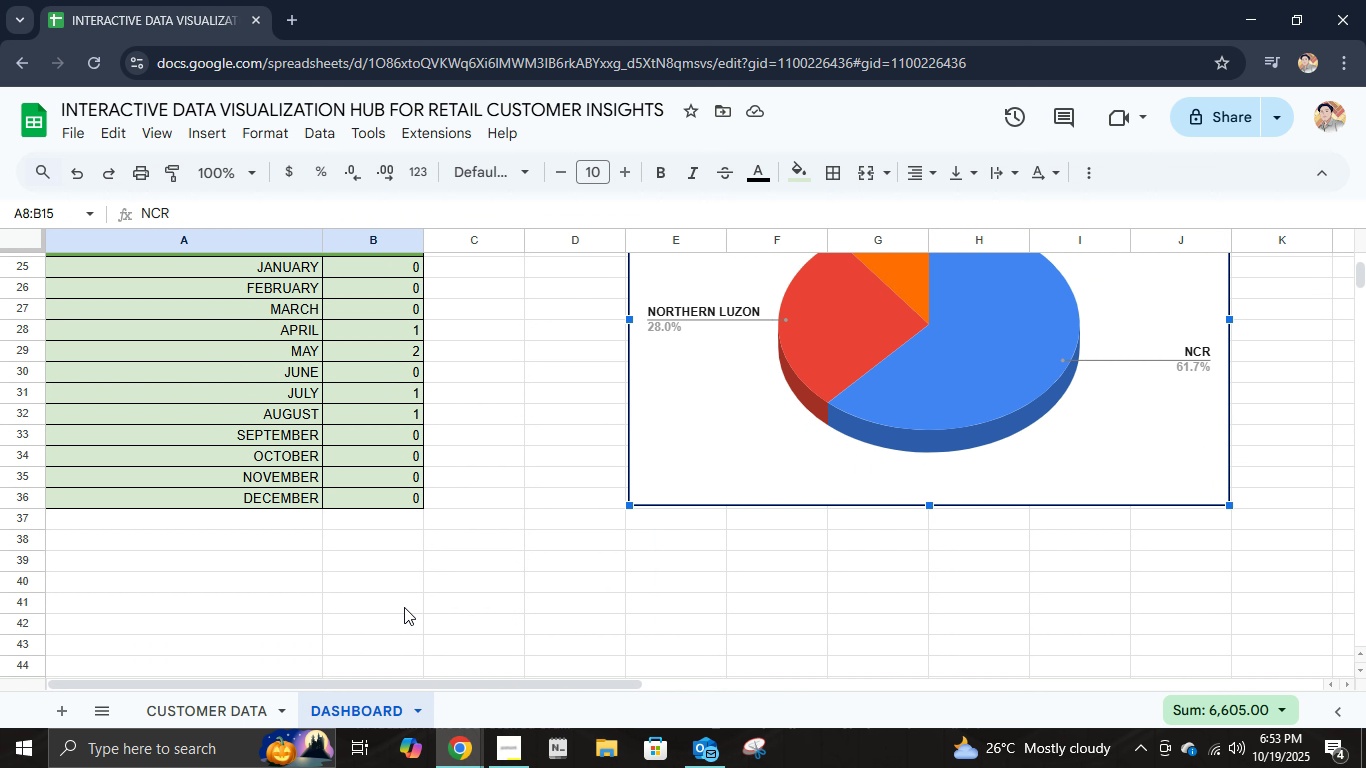 
scroll: coordinate [407, 605], scroll_direction: up, amount: 2.0
 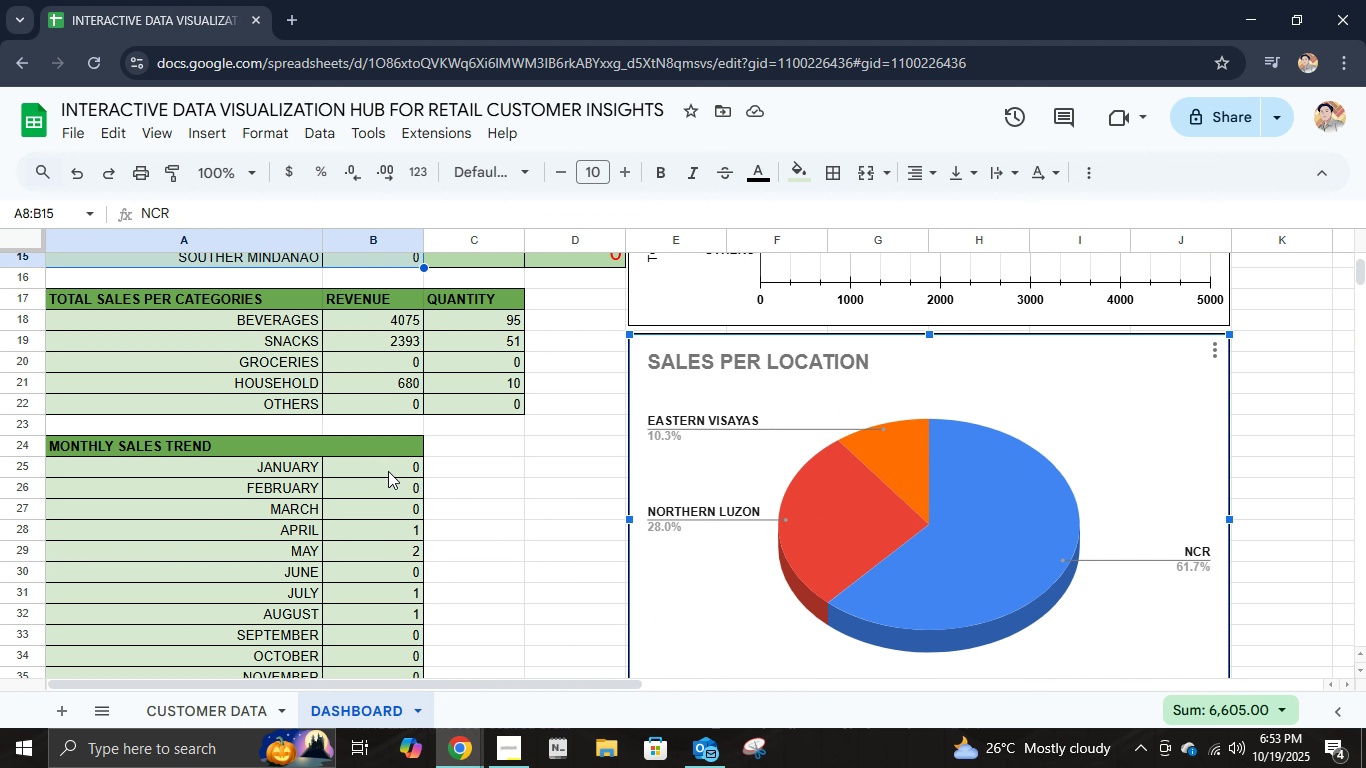 
left_click([387, 462])
 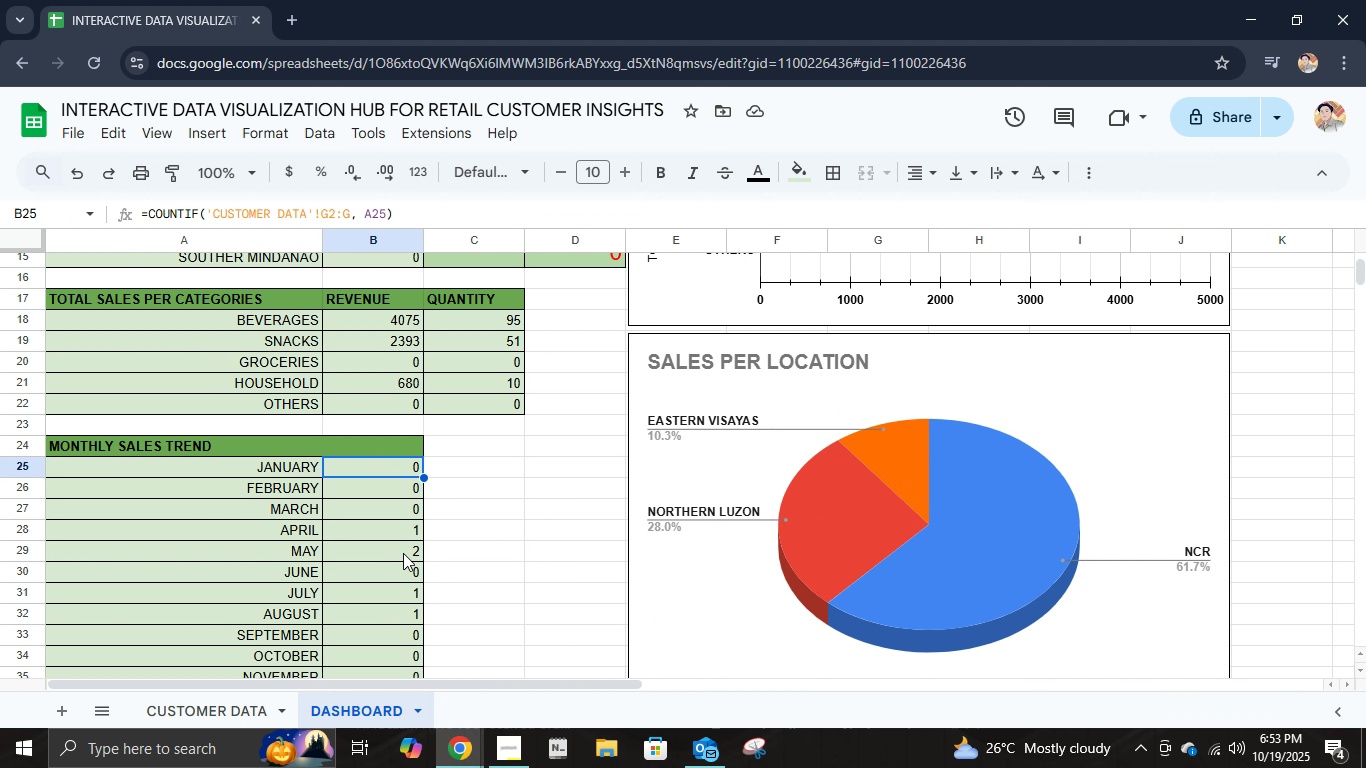 
scroll: coordinate [403, 553], scroll_direction: down, amount: 1.0
 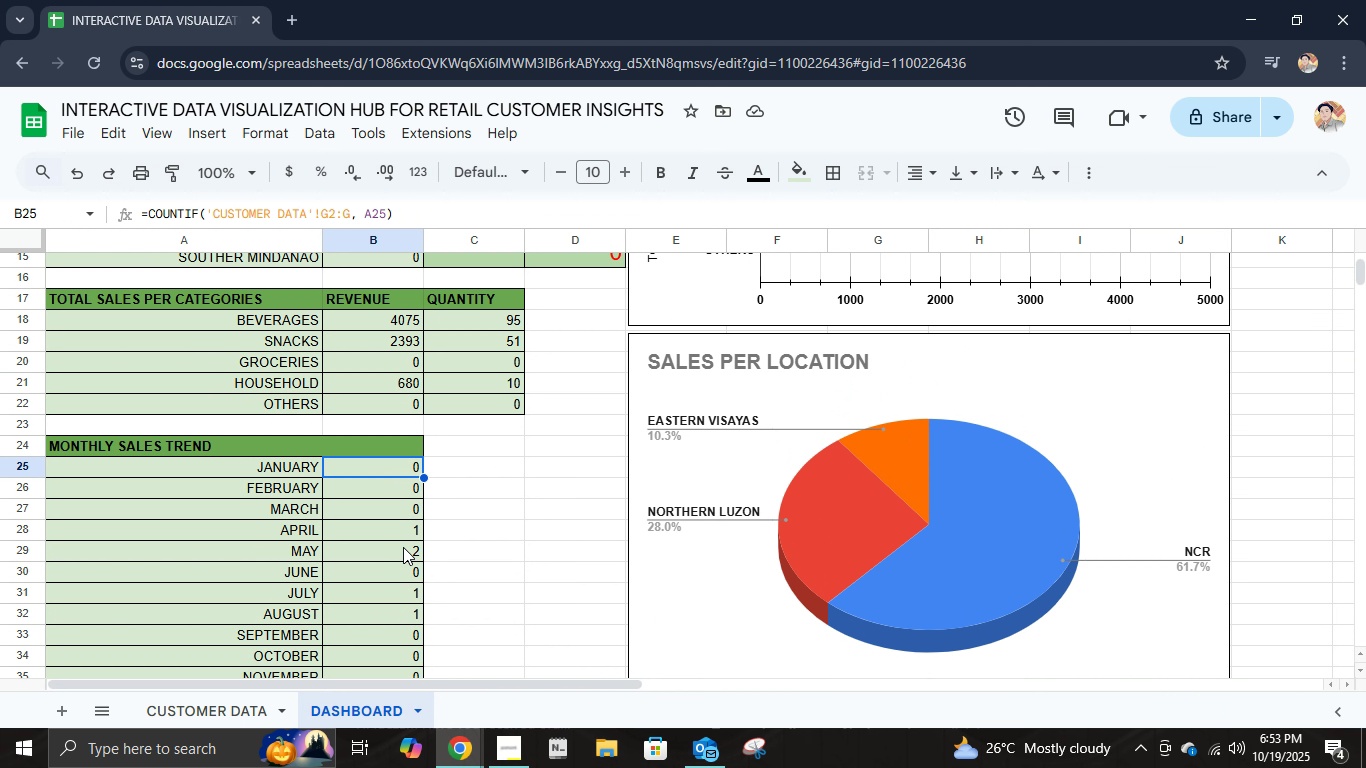 
scroll: coordinate [403, 547], scroll_direction: up, amount: 1.0
 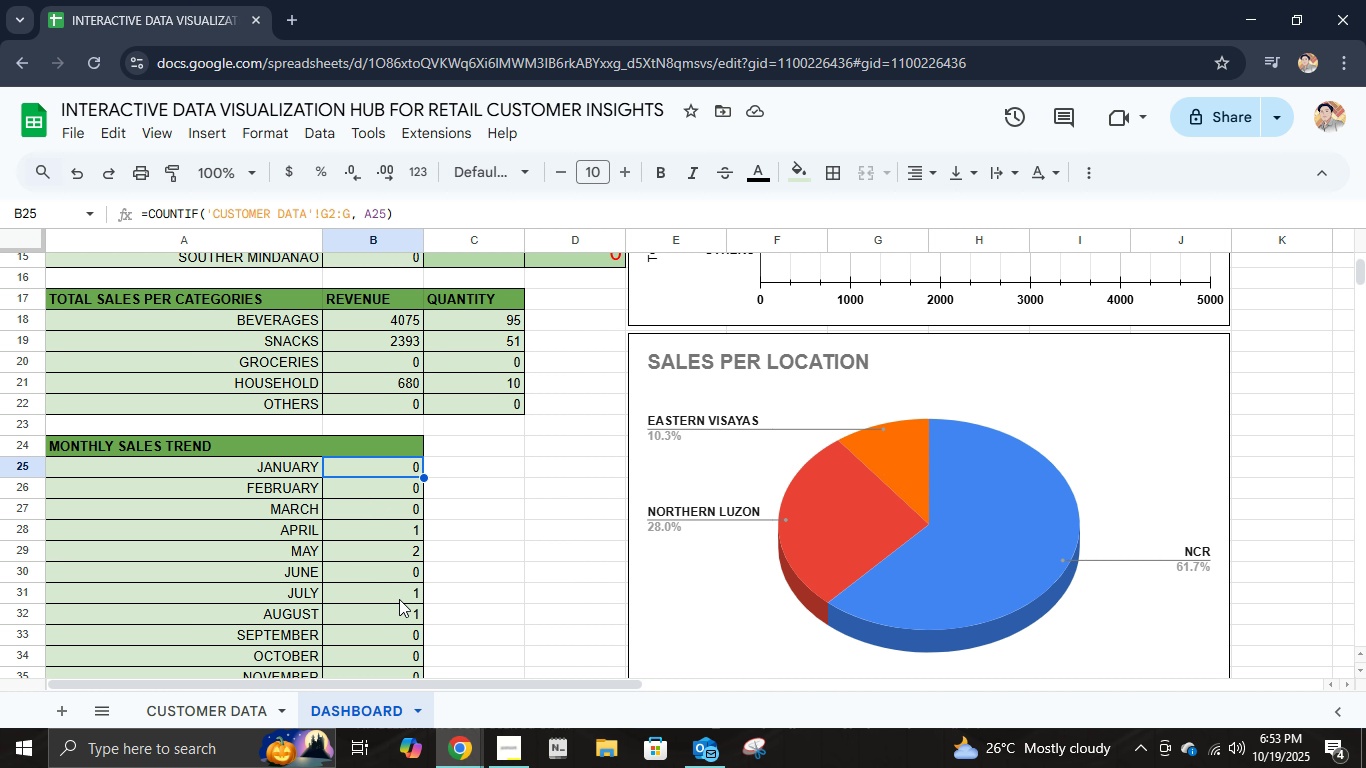 
wait(13.15)
 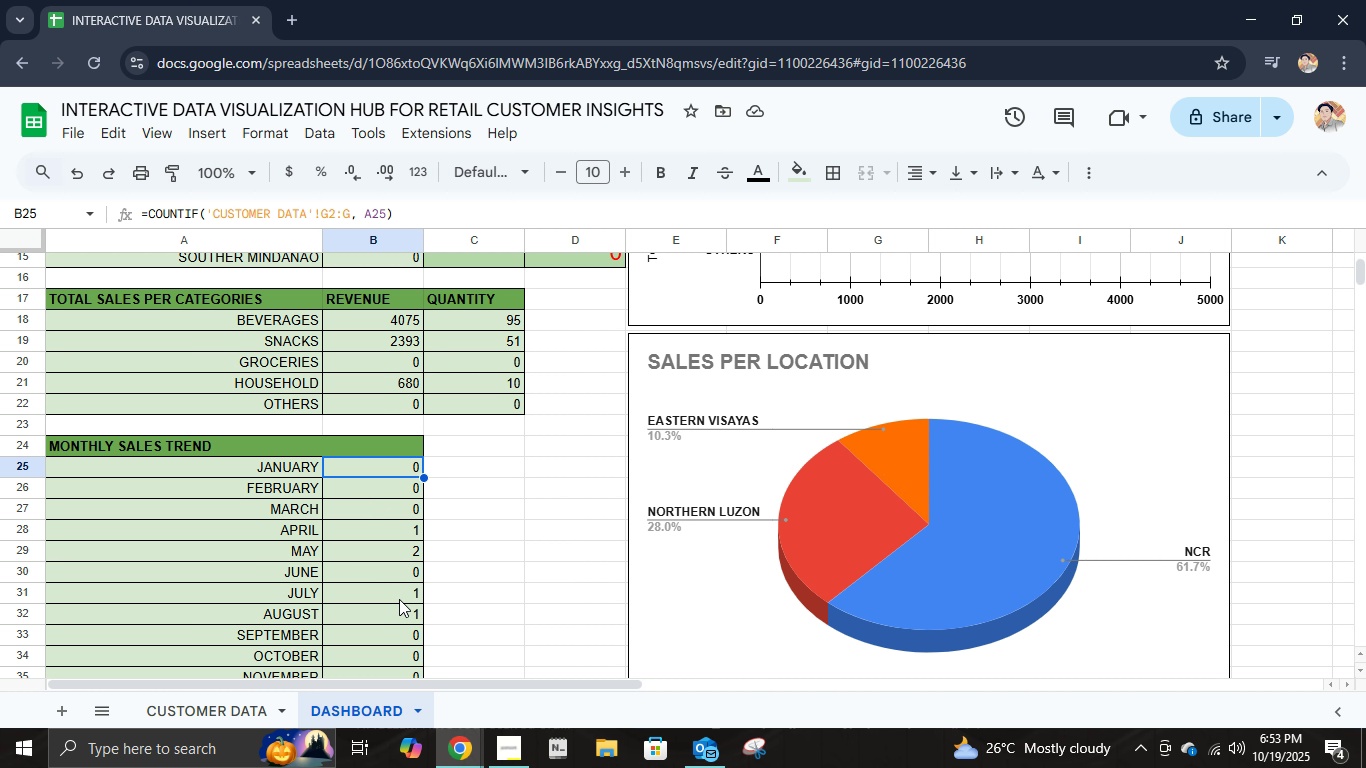 
left_click([196, 214])
 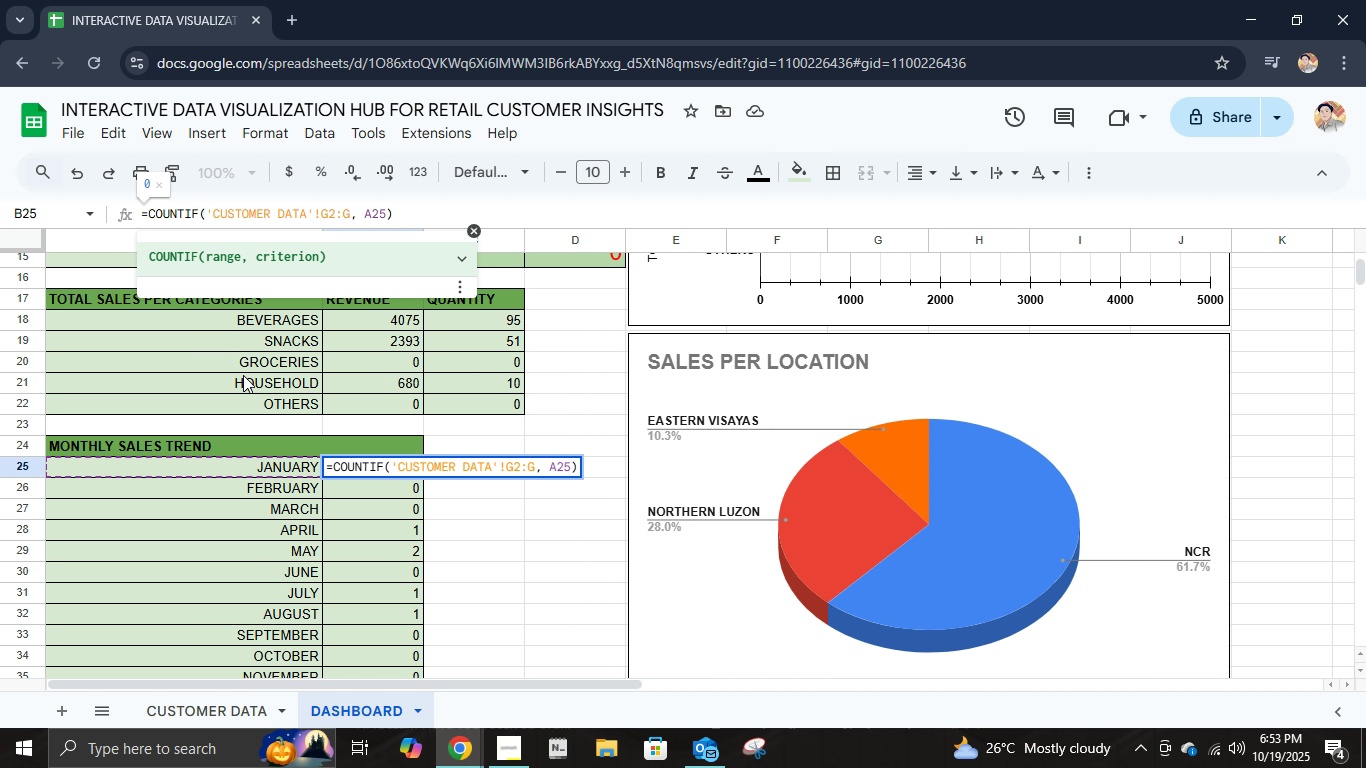 
key(ArrowLeft)
 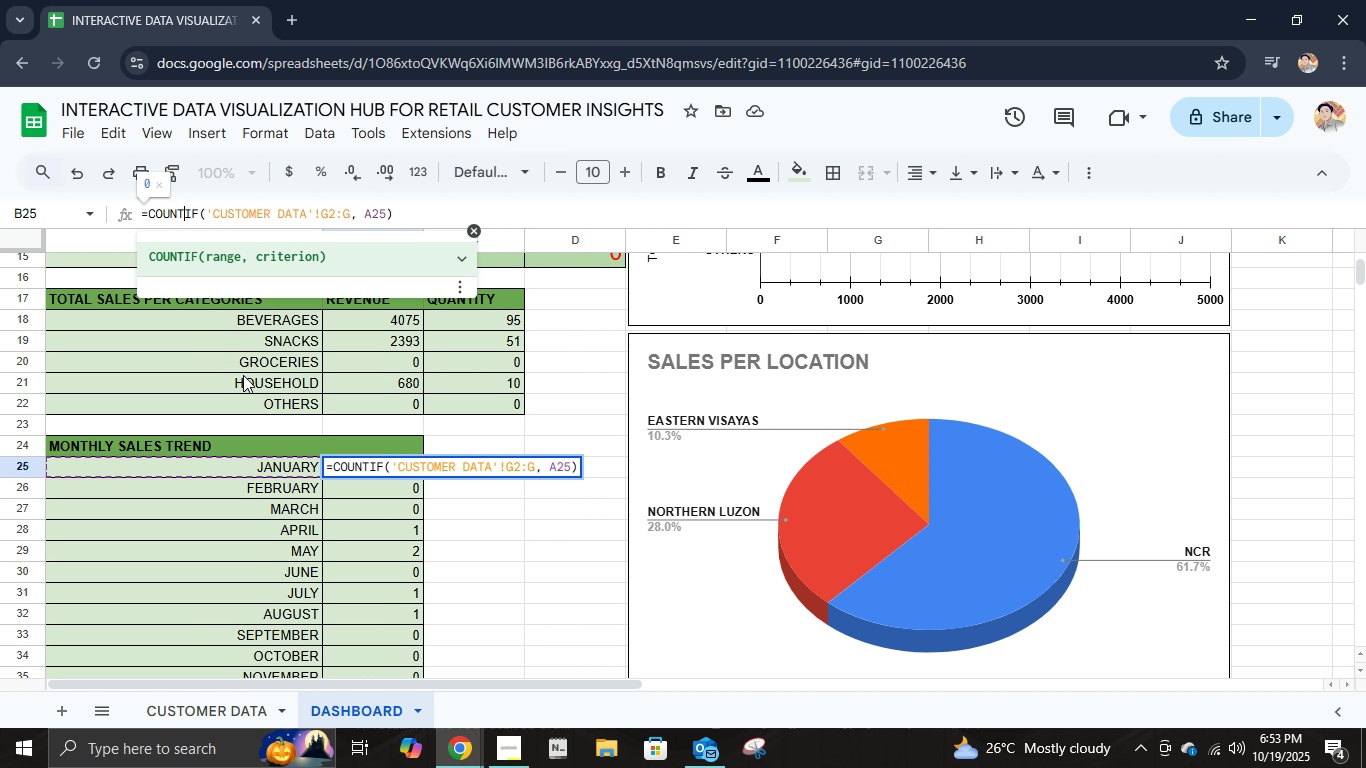 
key(ArrowLeft)
 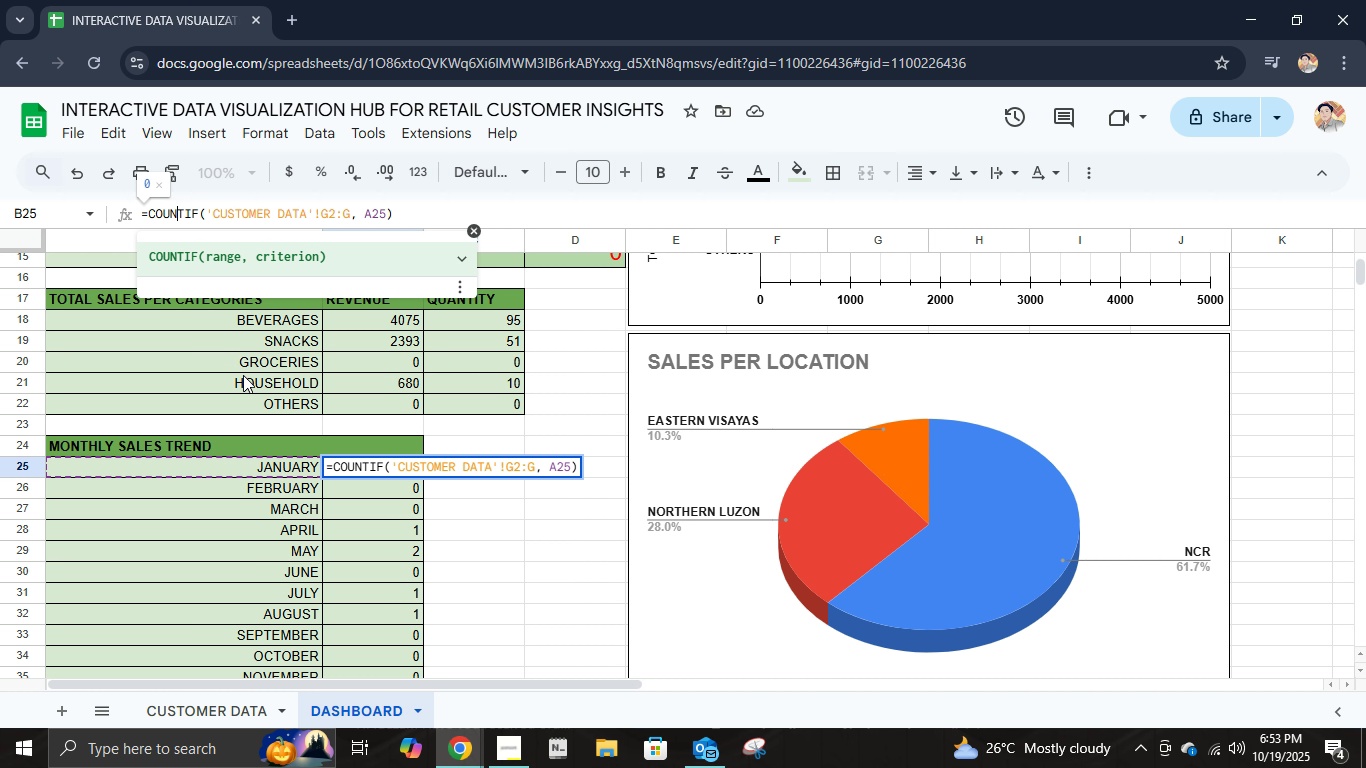 
key(ArrowLeft)
 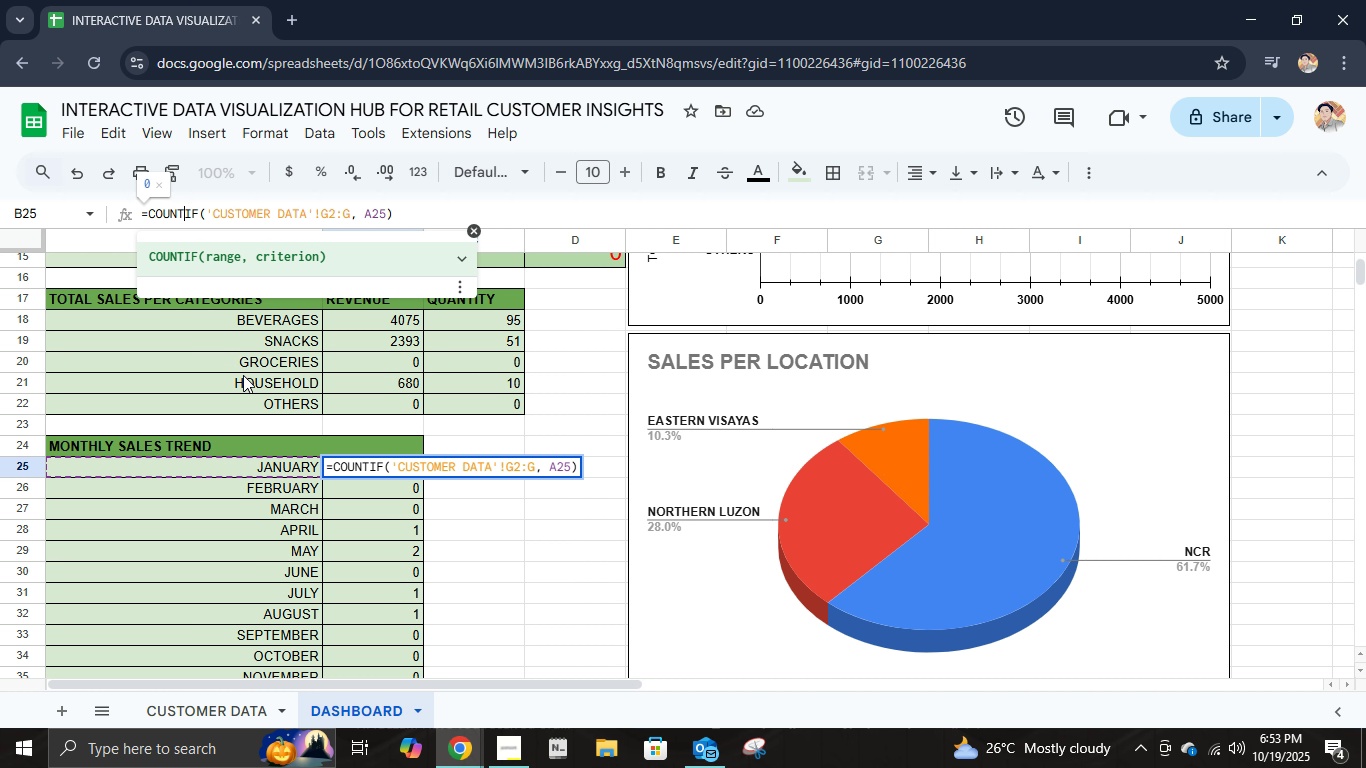 
key(ArrowRight)
 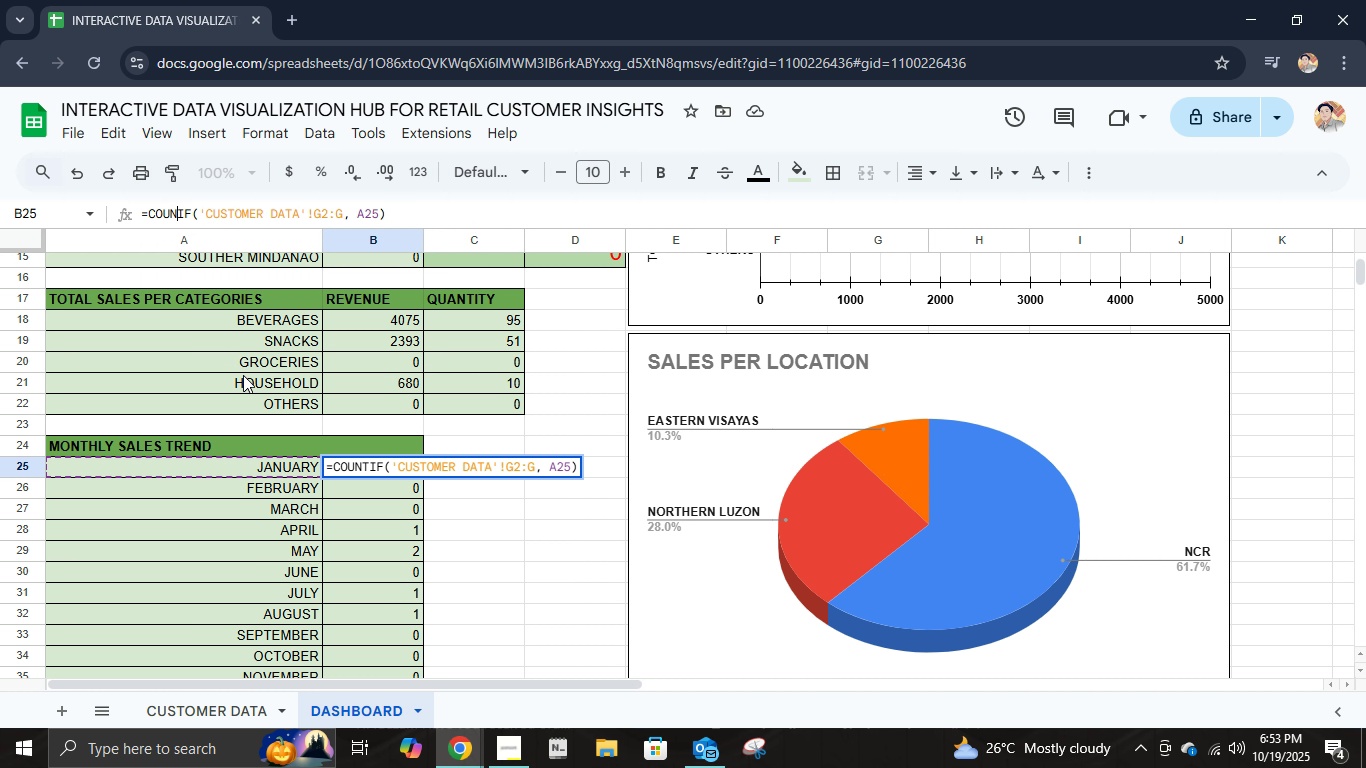 
key(Backspace)
key(Backspace)
key(Backspace)
key(Backspace)
key(Backspace)
type(sum)
 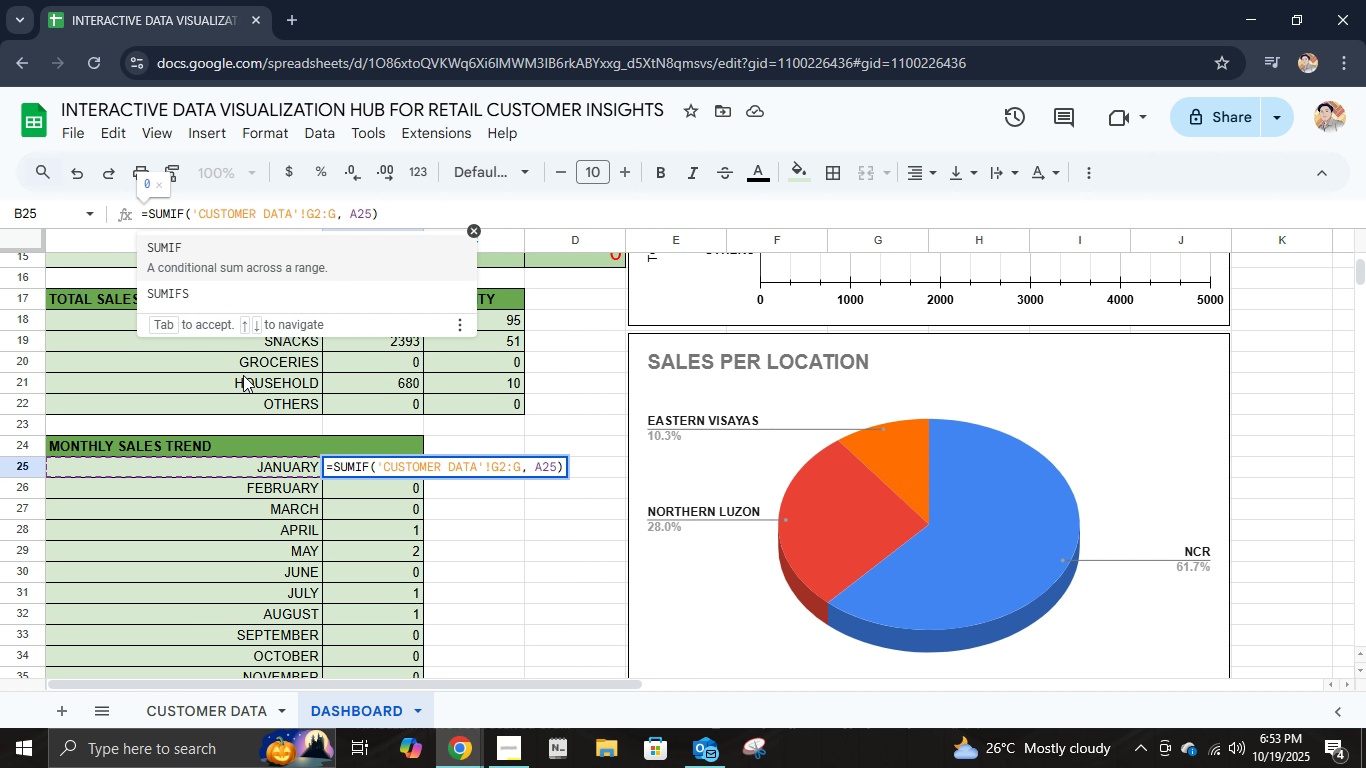 
hold_key(key=ArrowRight, duration=0.76)
 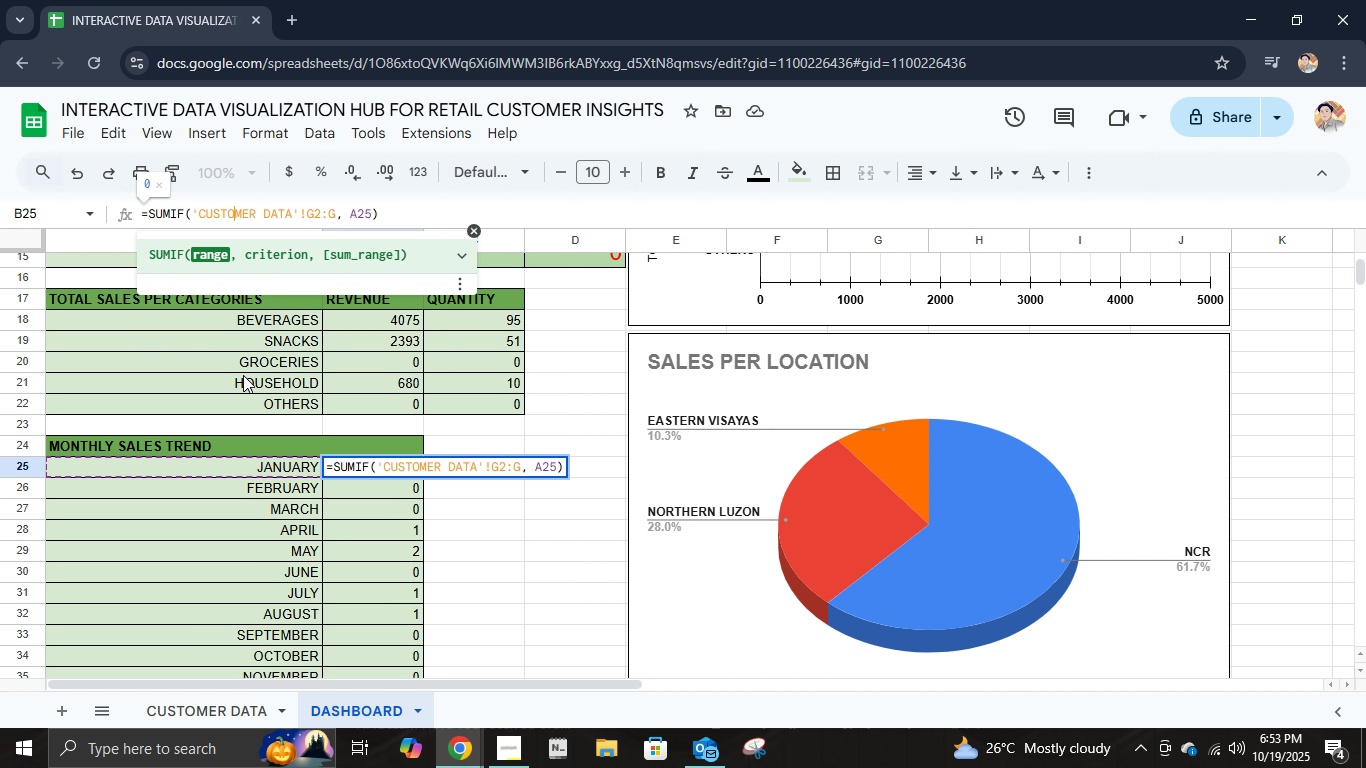 
hold_key(key=ArrowRight, duration=0.71)
 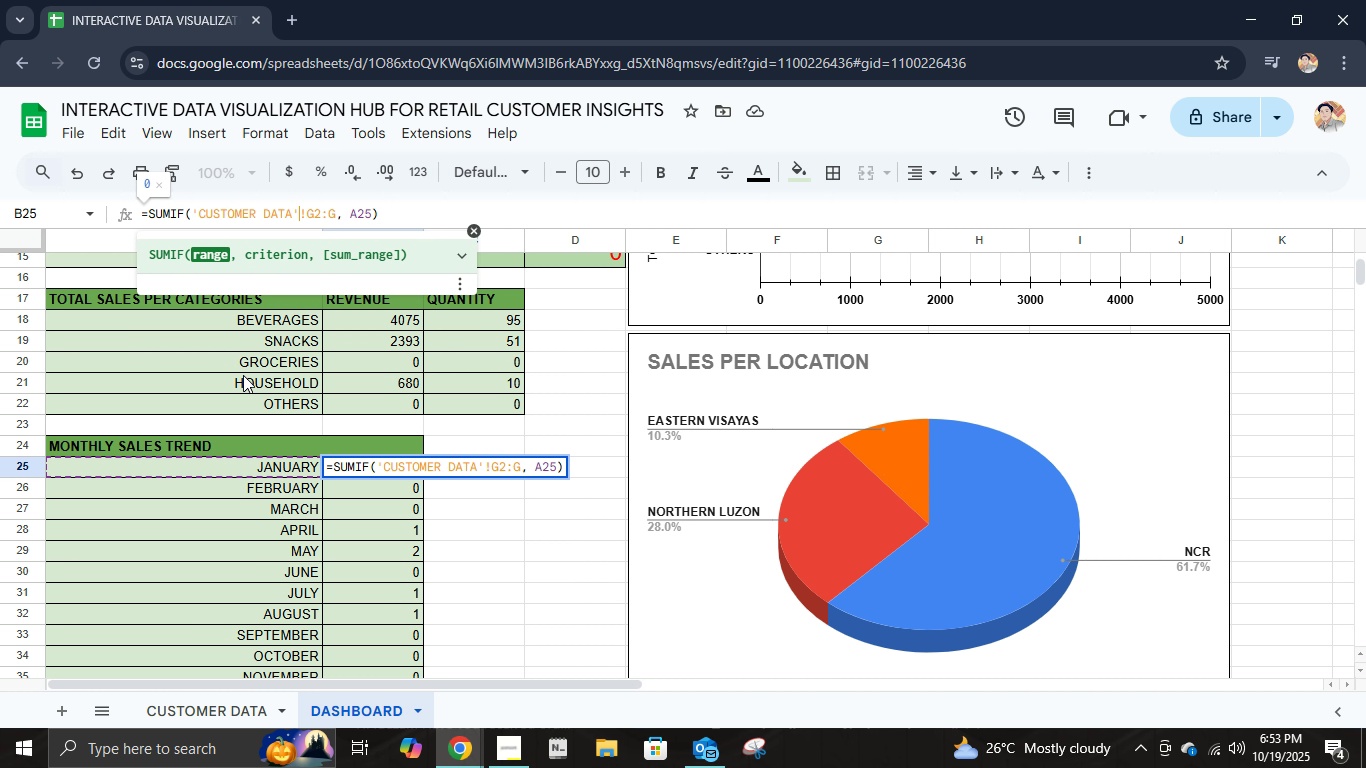 
key(ArrowRight)
 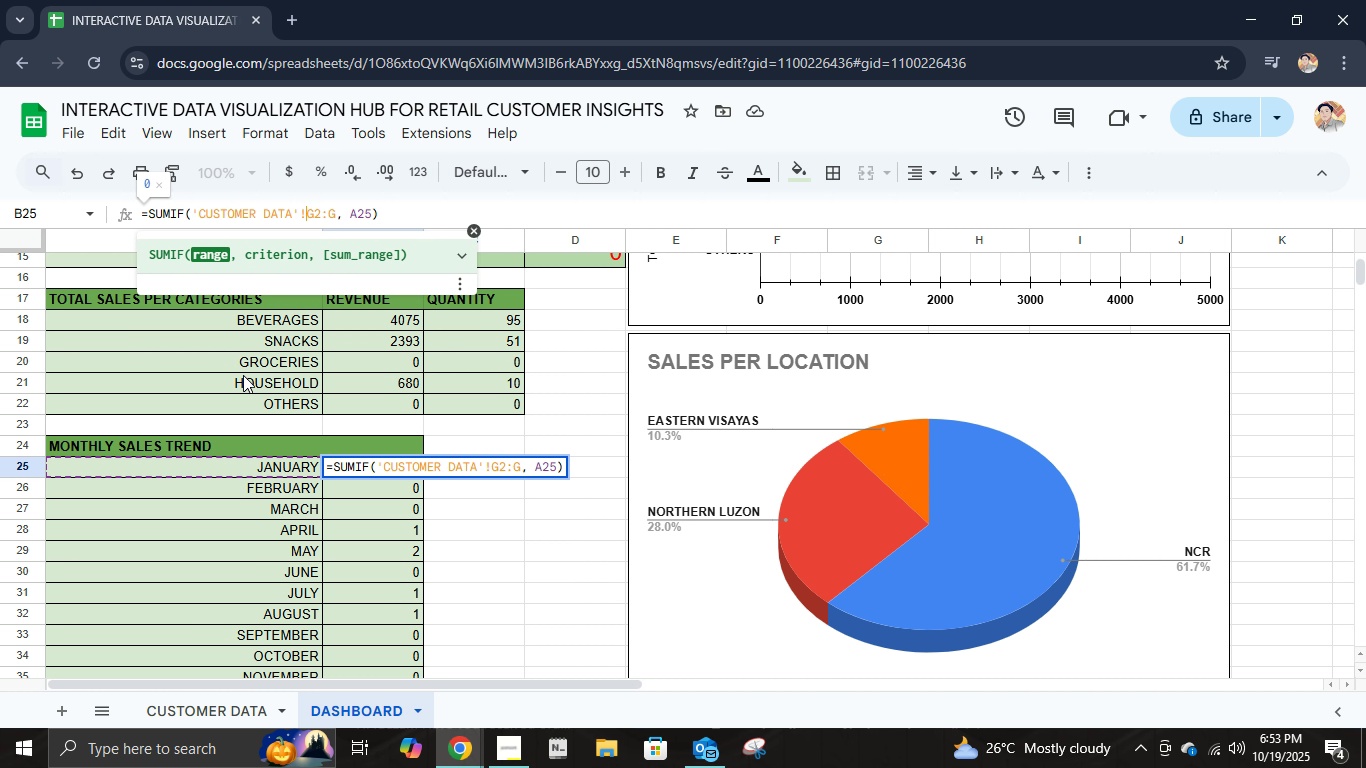 
key(ArrowRight)
 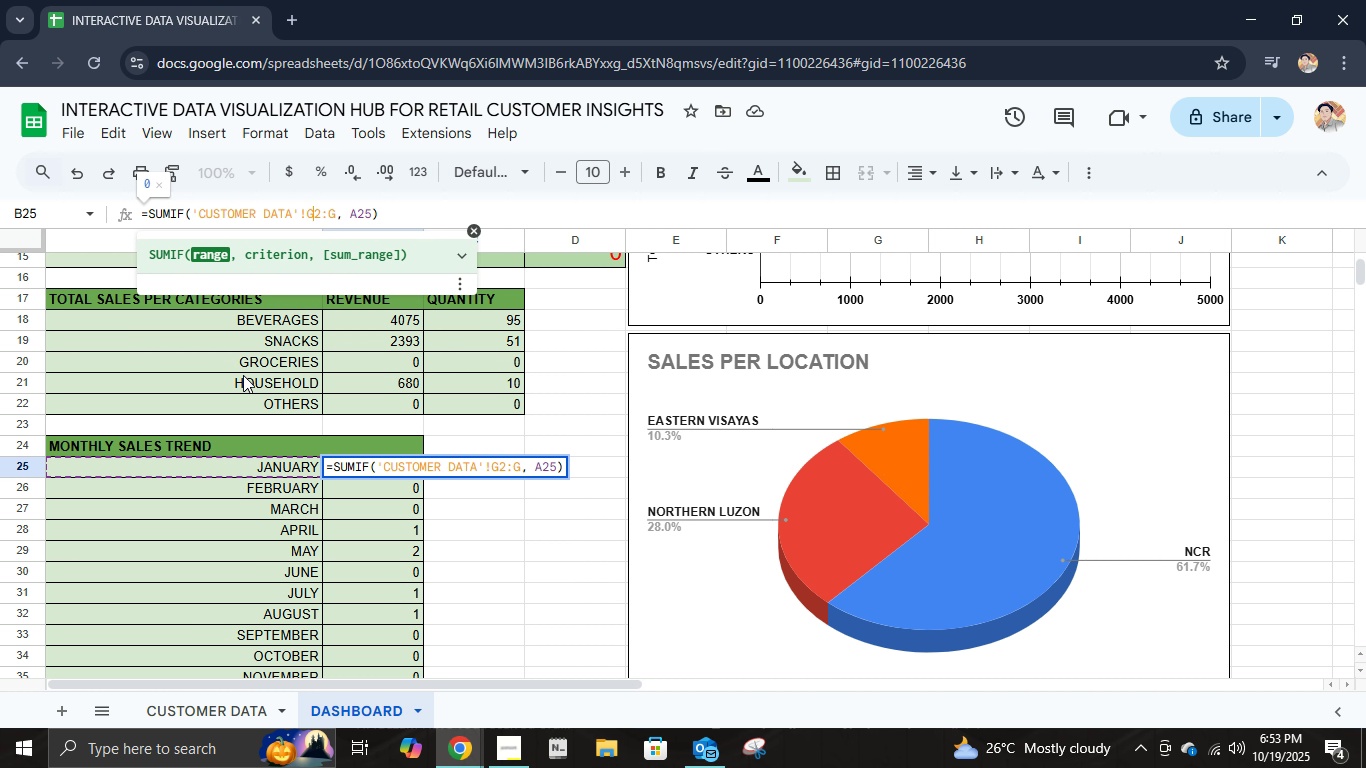 
key(ArrowRight)
 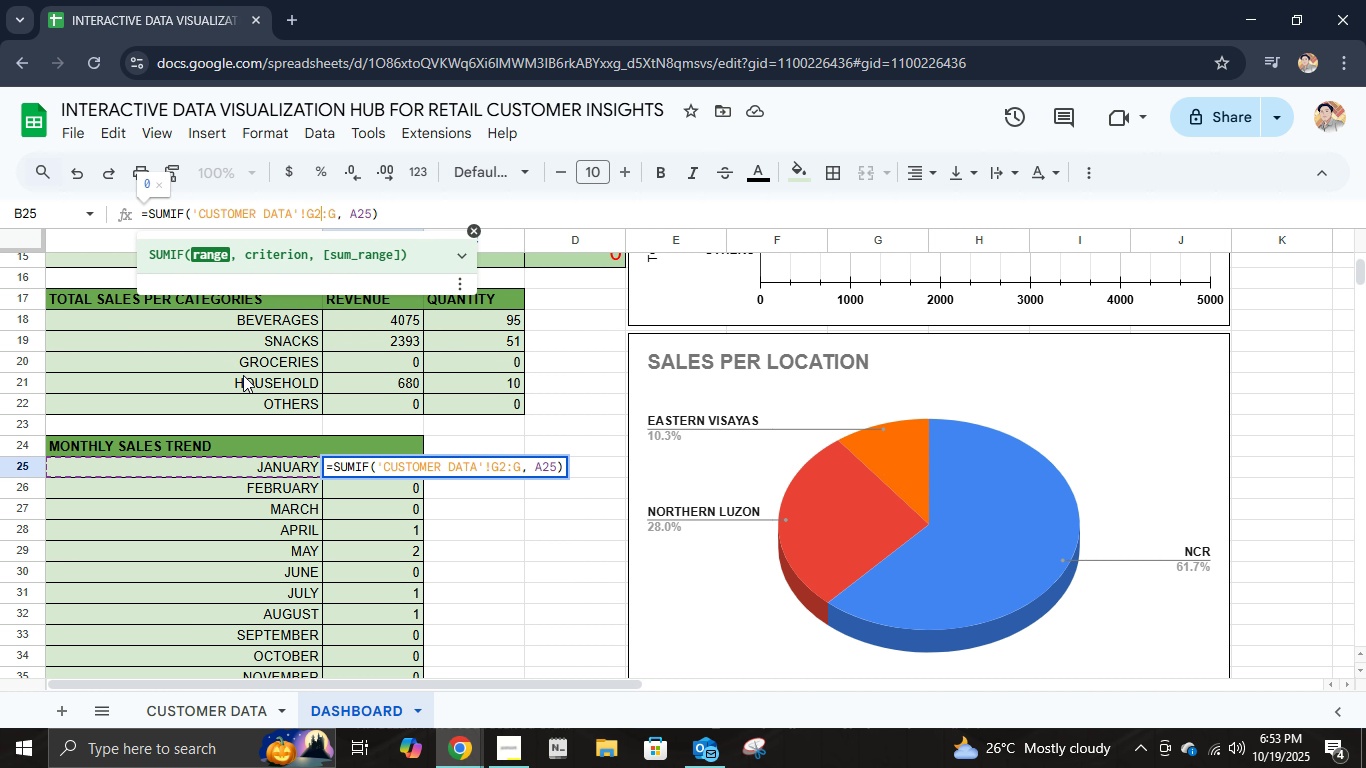 
key(ArrowRight)
 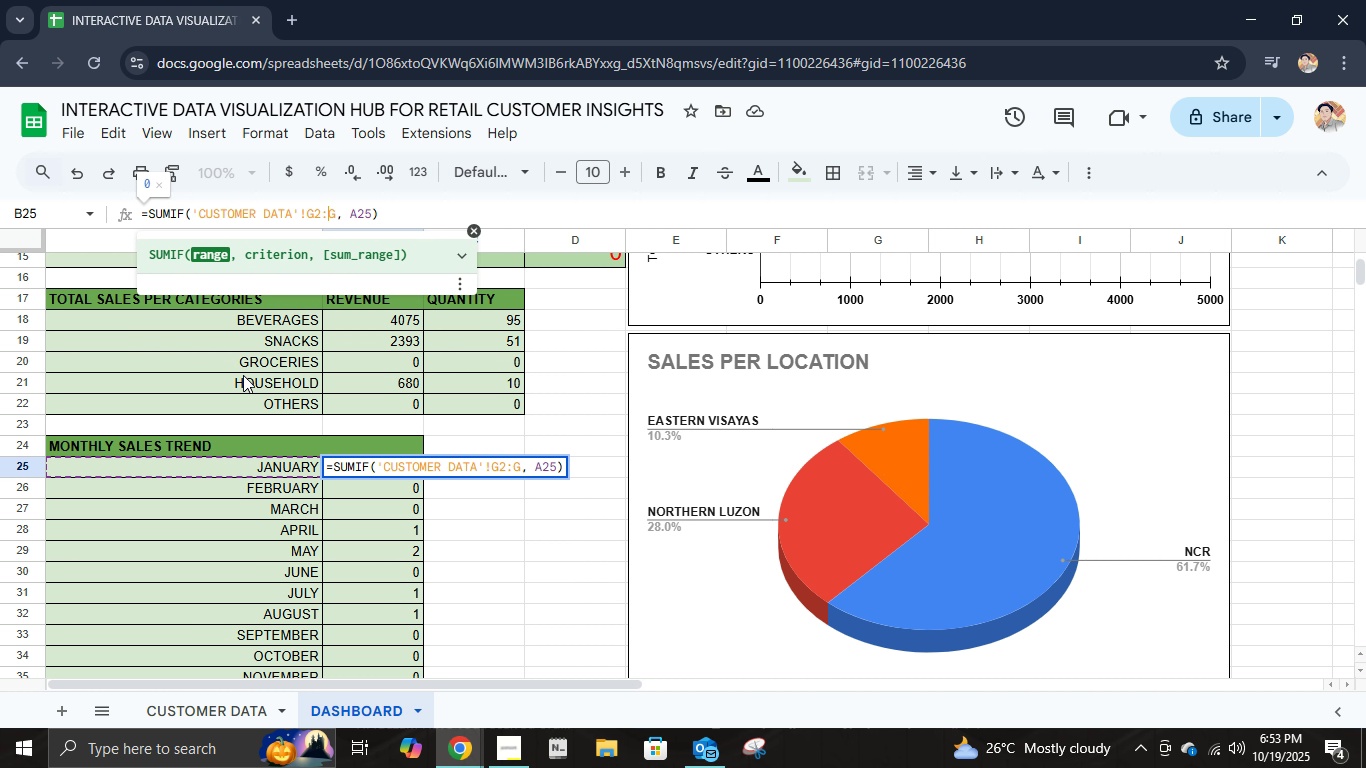 
key(ArrowRight)
 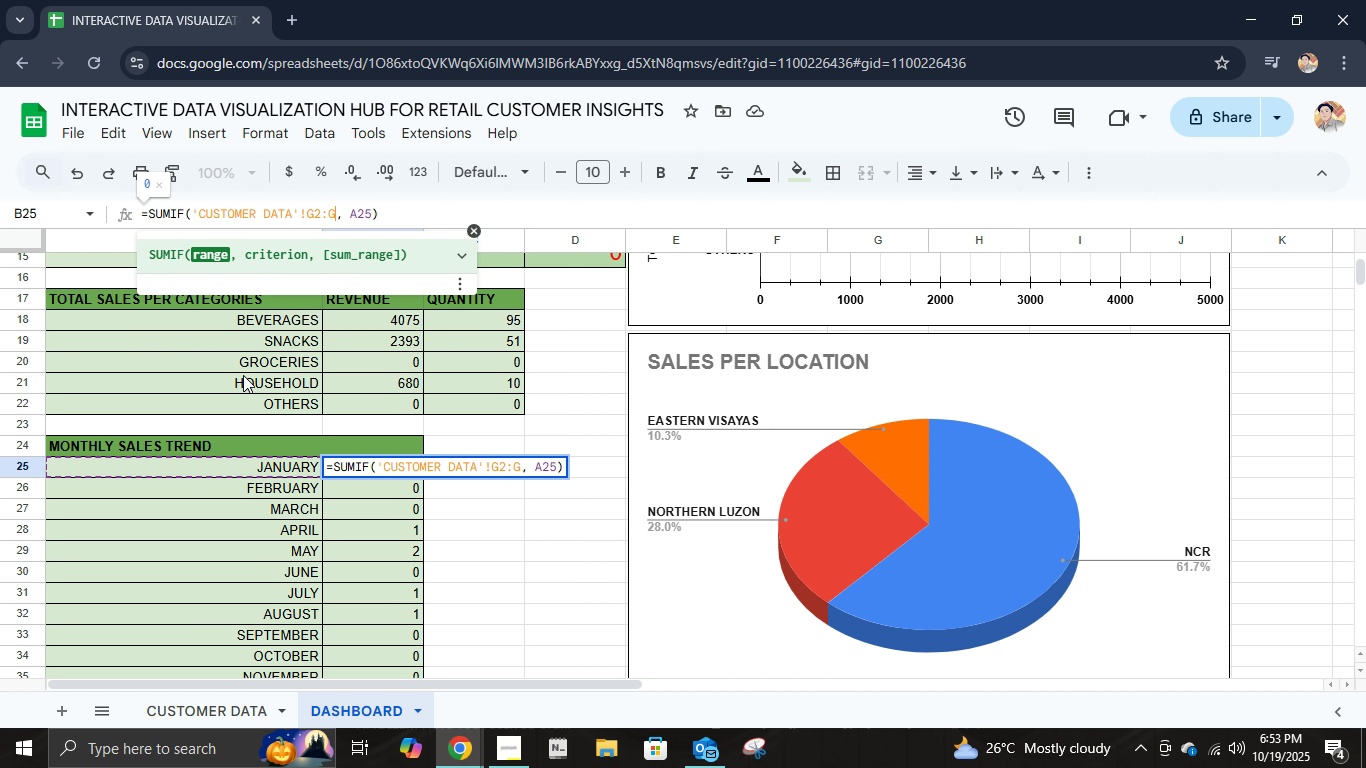 
key(ArrowRight)
 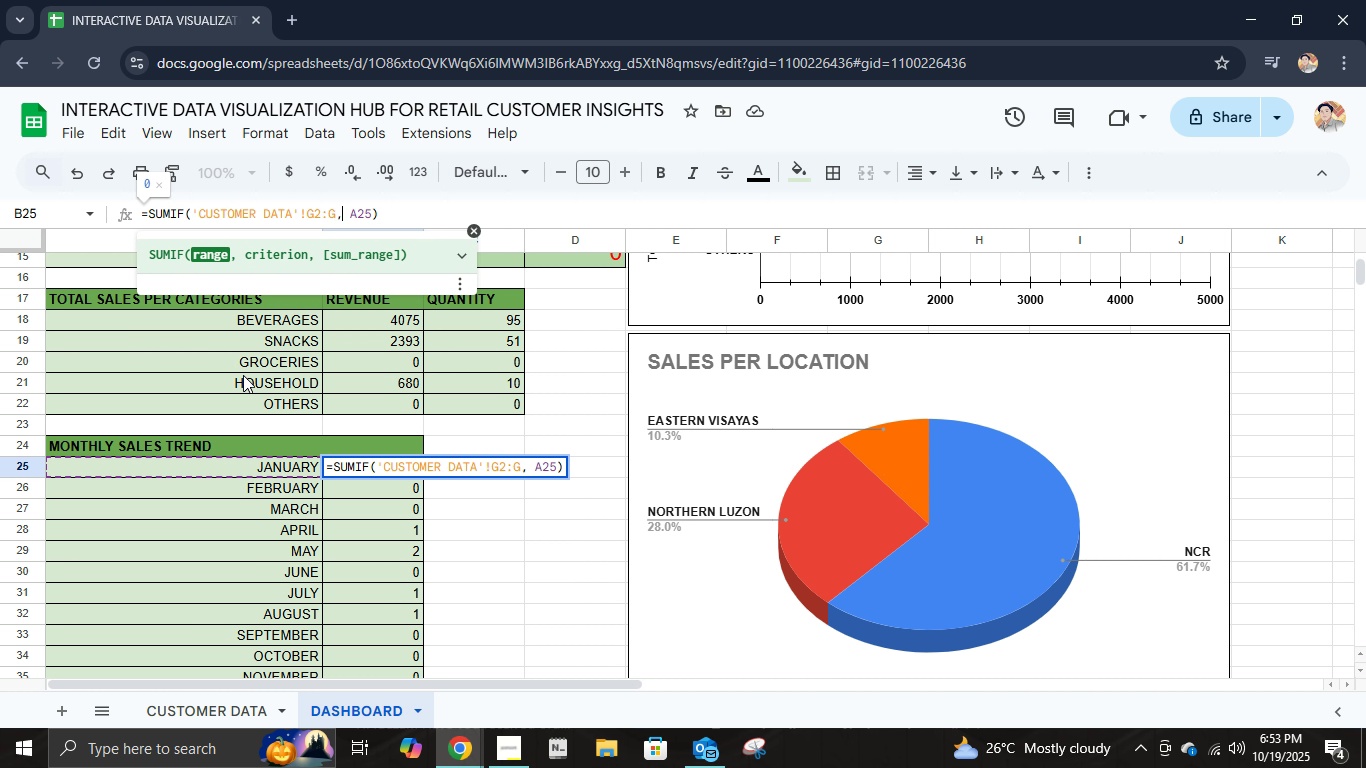 
key(ArrowRight)
 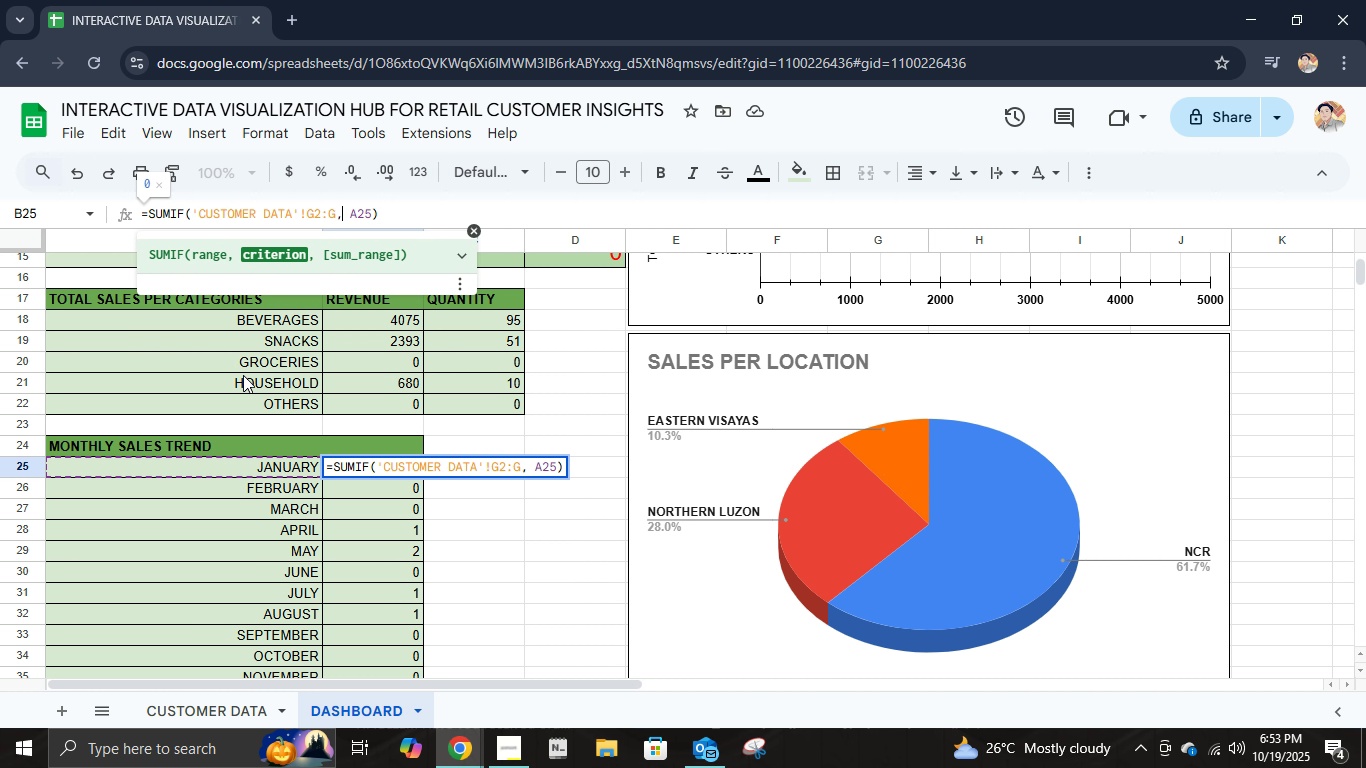 
key(ArrowRight)
 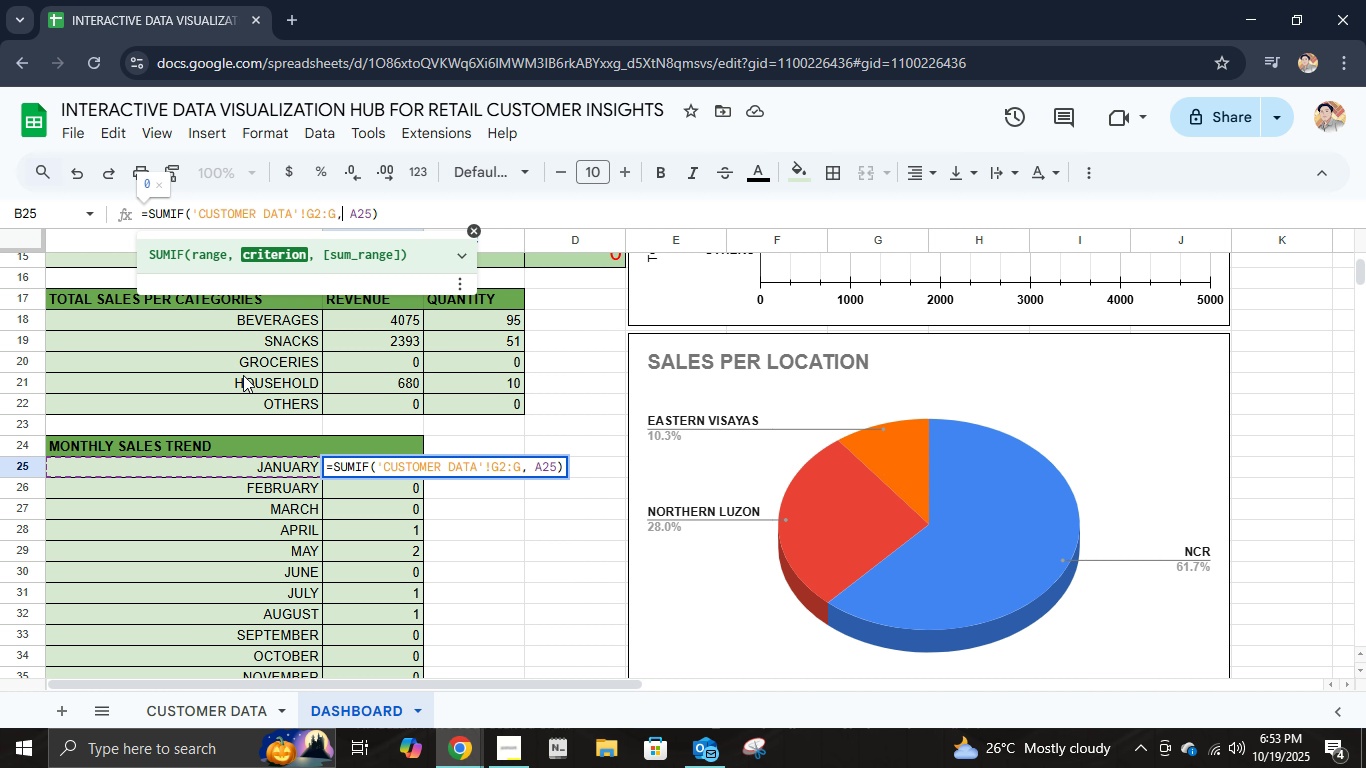 
key(ArrowLeft)
 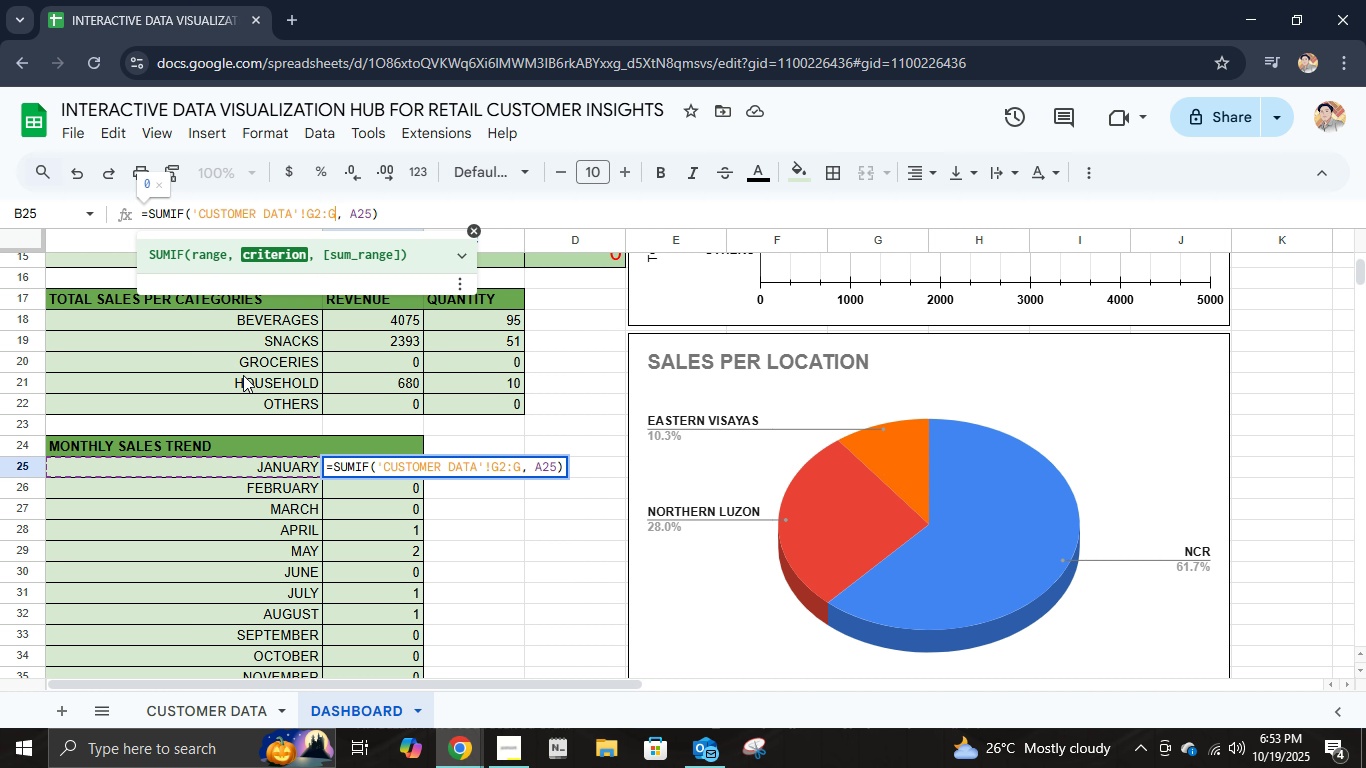 
key(ArrowLeft)
 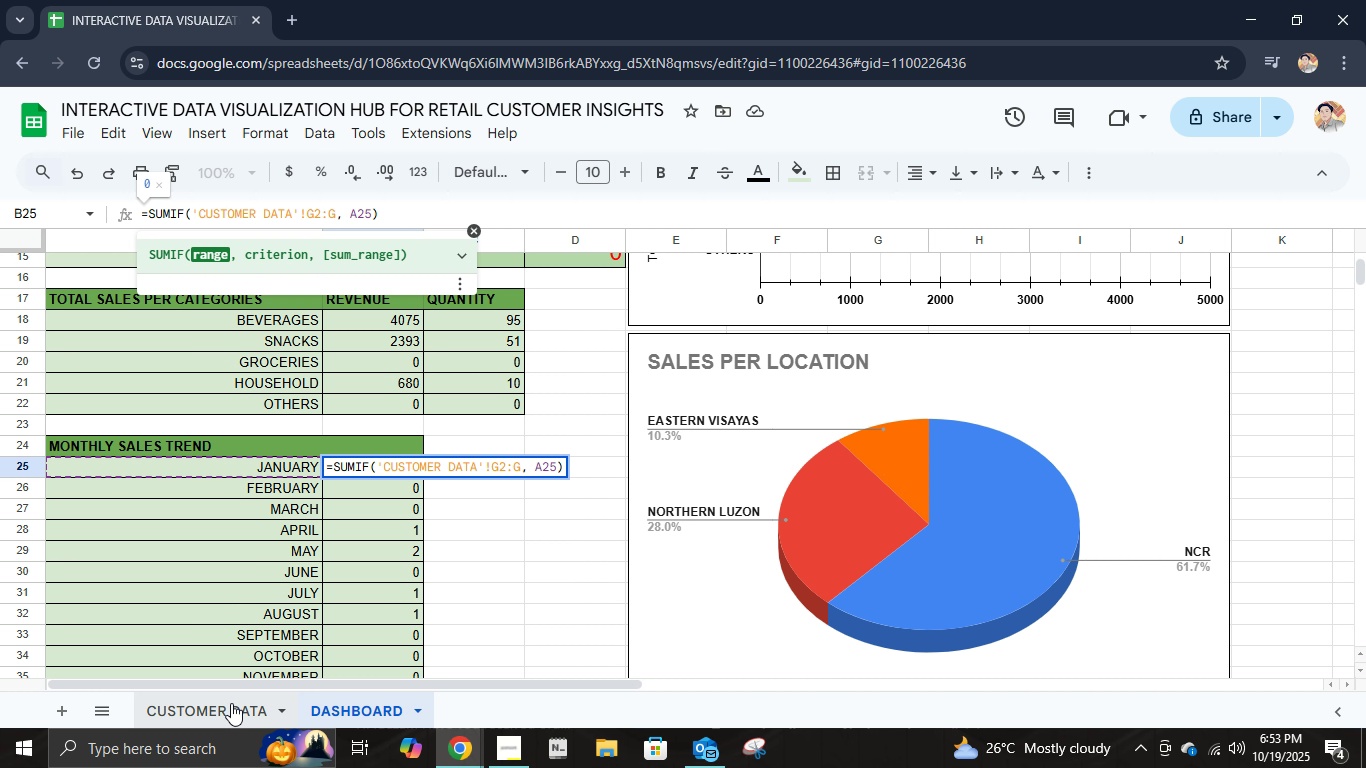 
left_click([232, 703])
 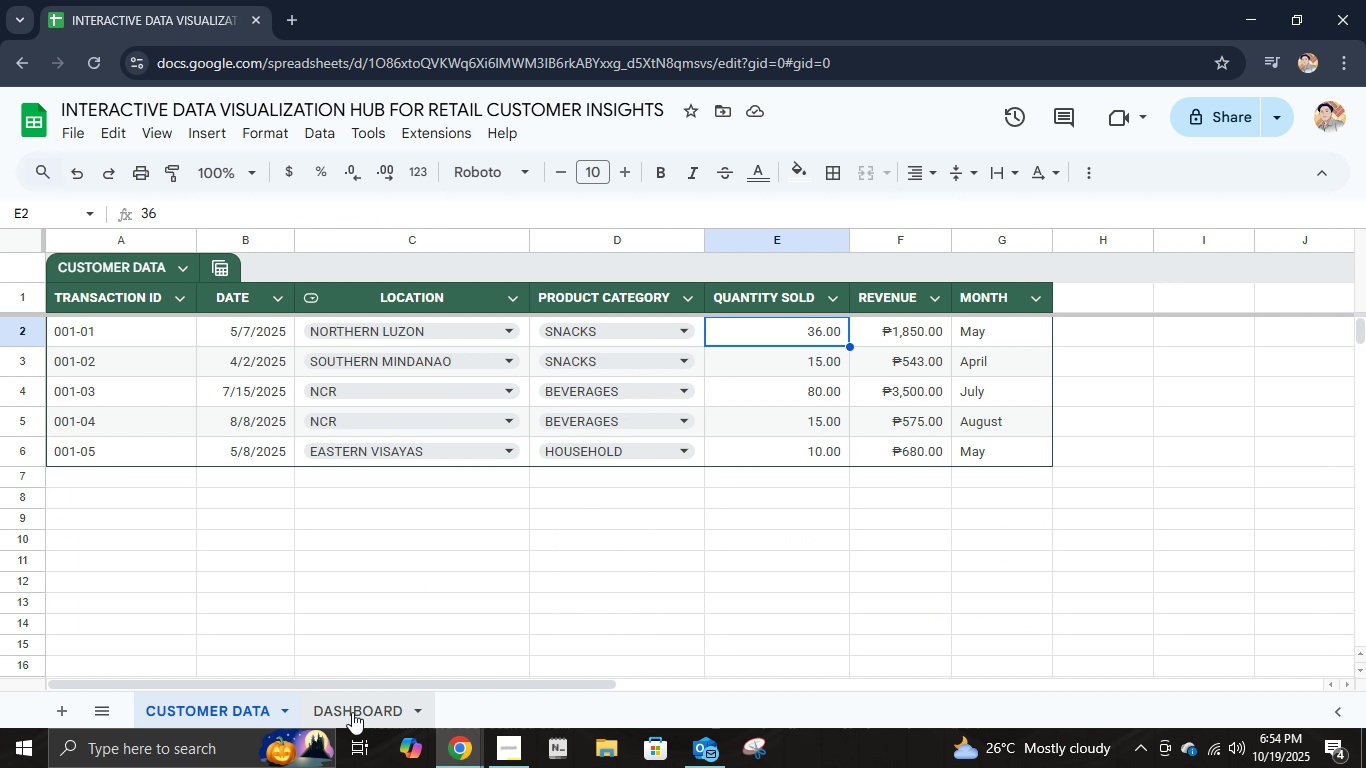 
wait(7.11)
 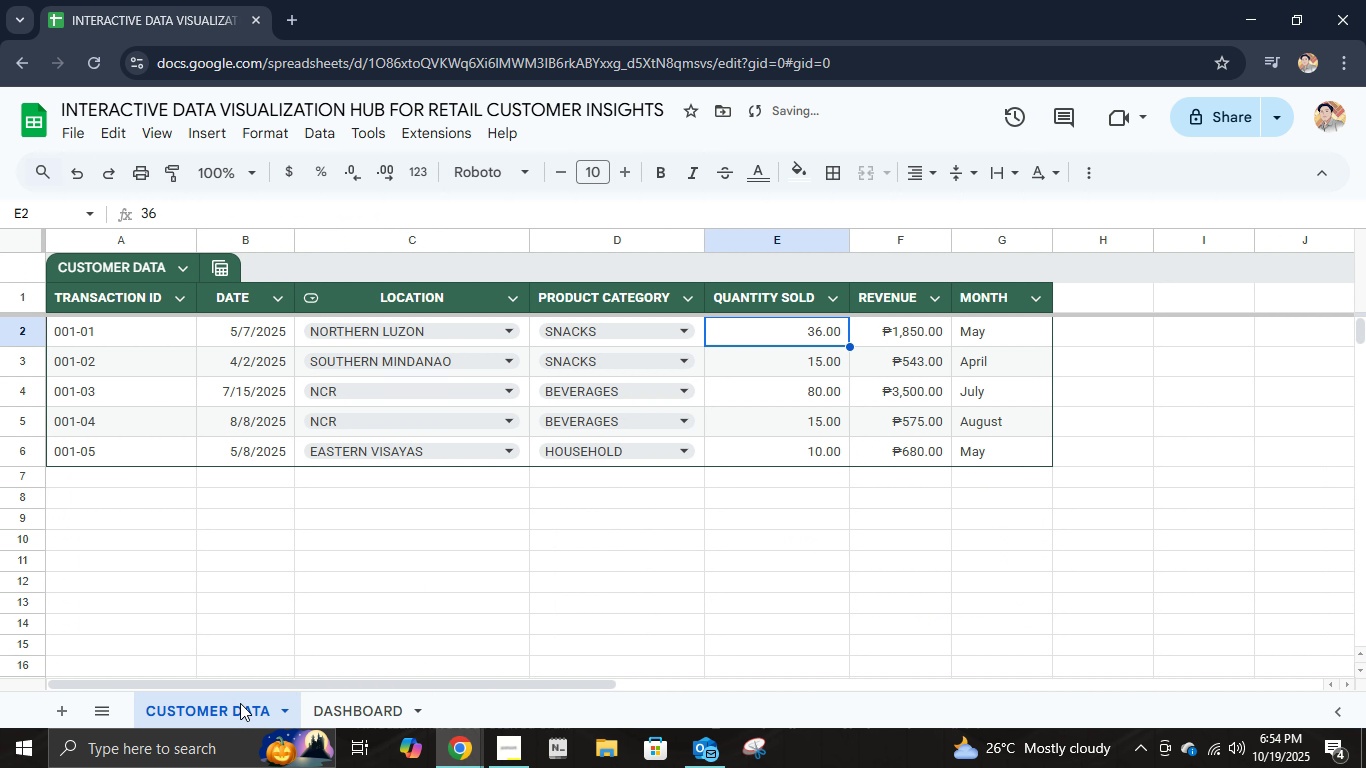 
left_click([352, 712])
 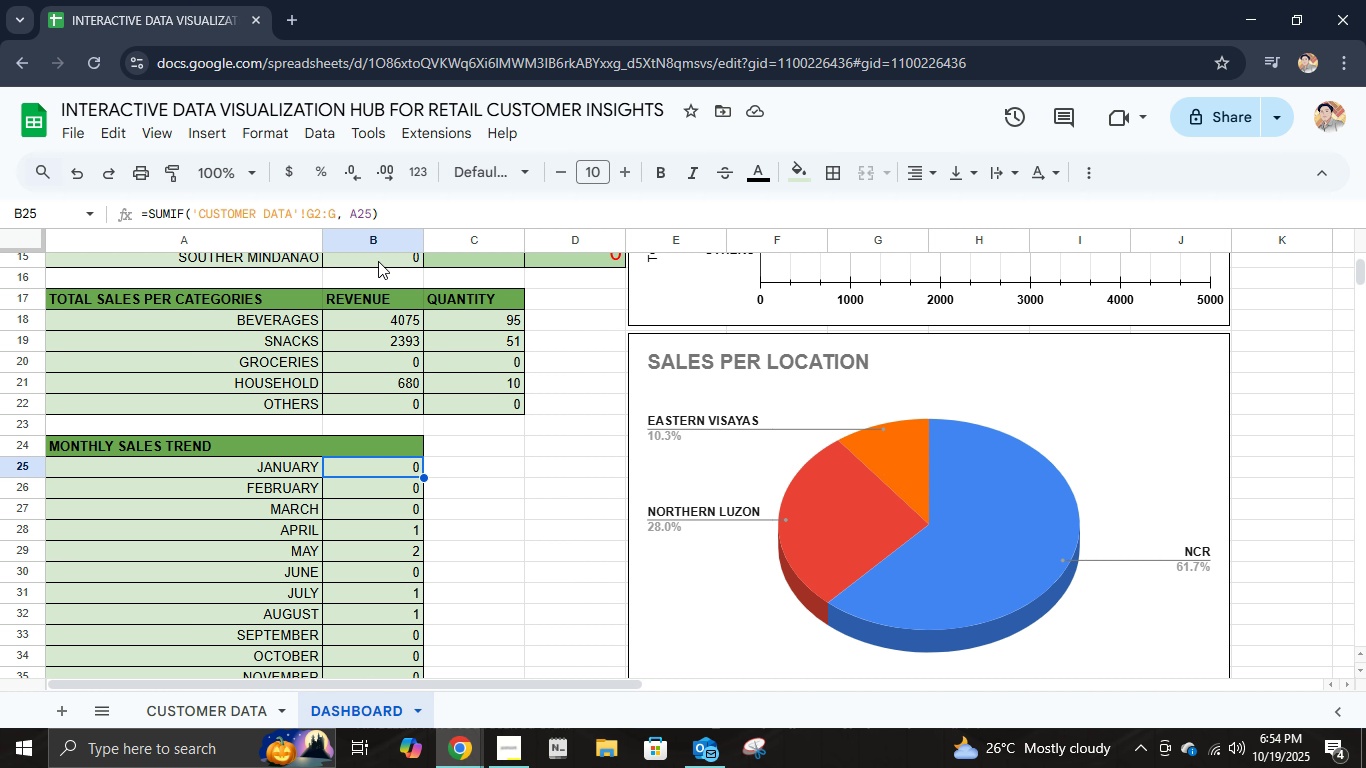 
left_click([373, 211])
 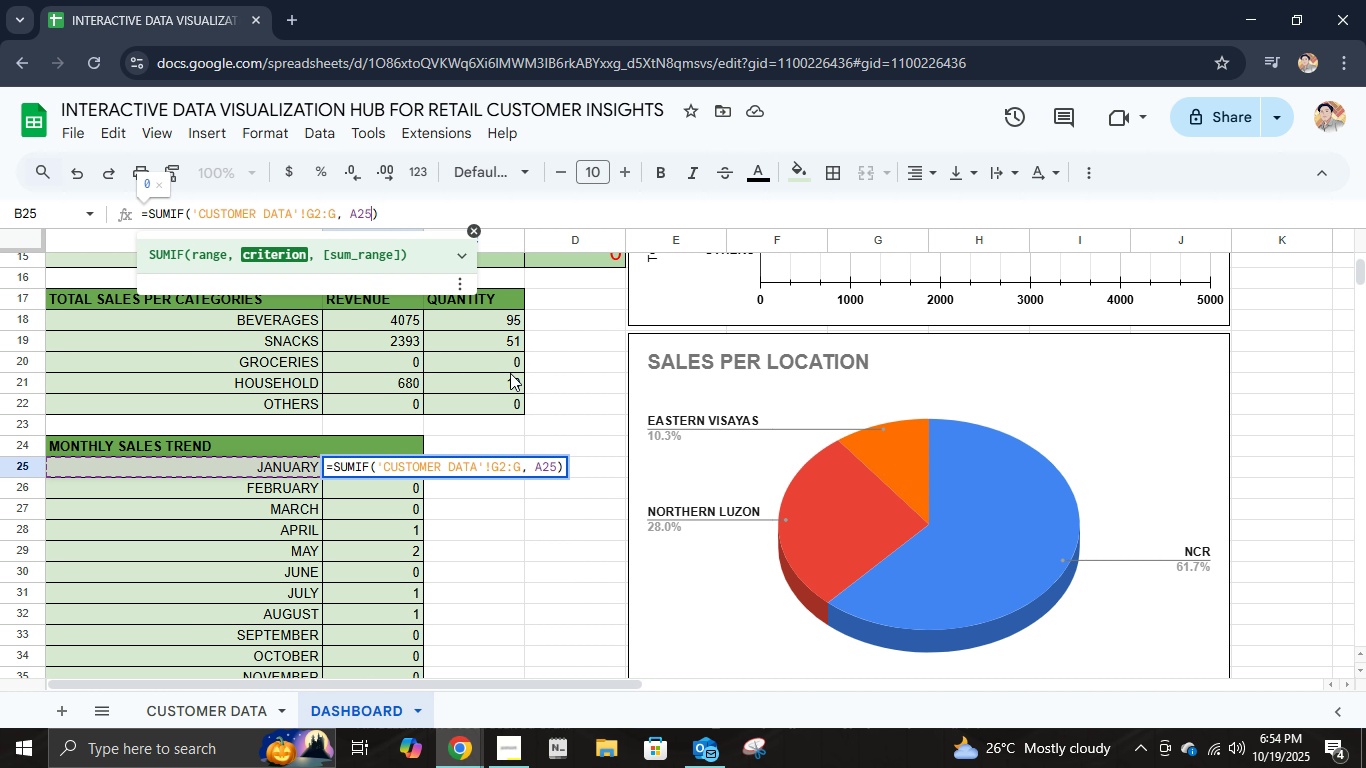 
type(, 'customer datea)
key(Backspace)
type(a)
key(Backspace)
key(Backspace)
type(a)
 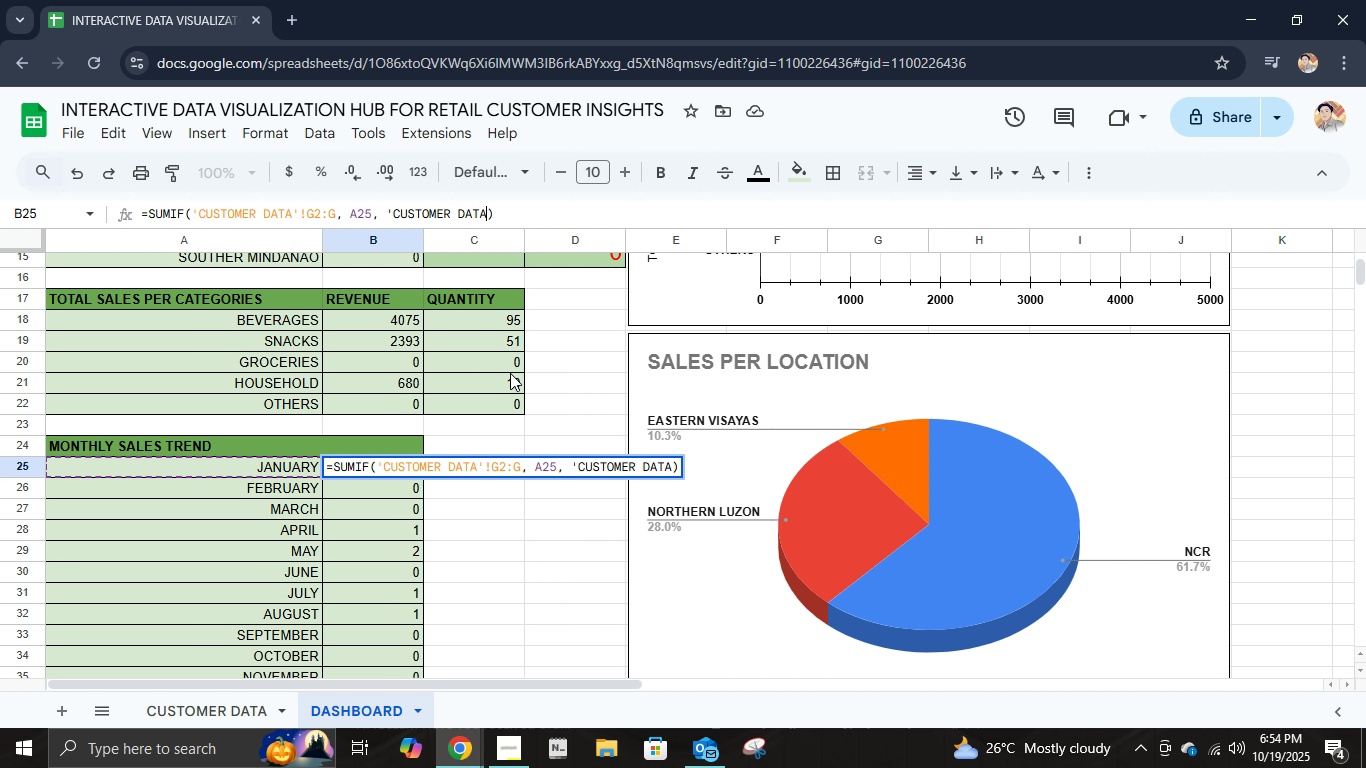 
wait(5.65)
 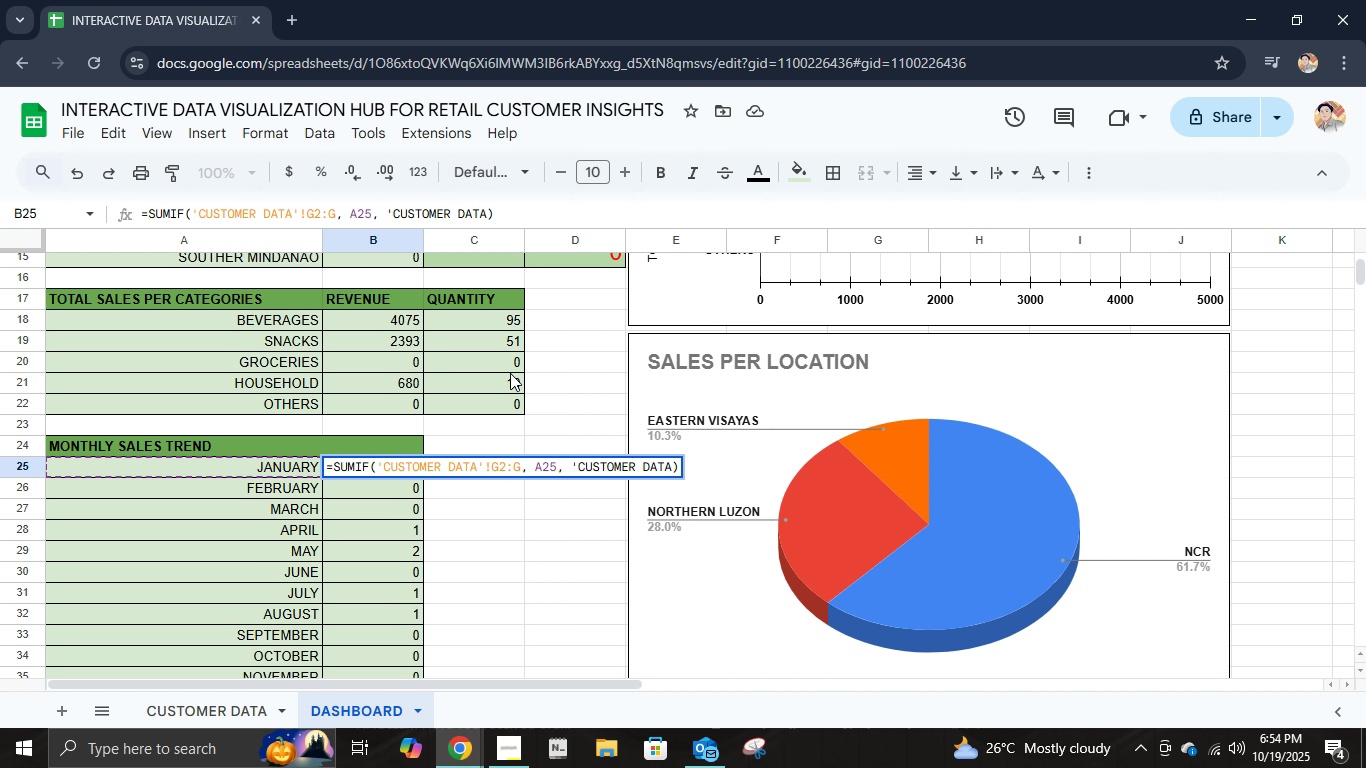 
key(Quote)
 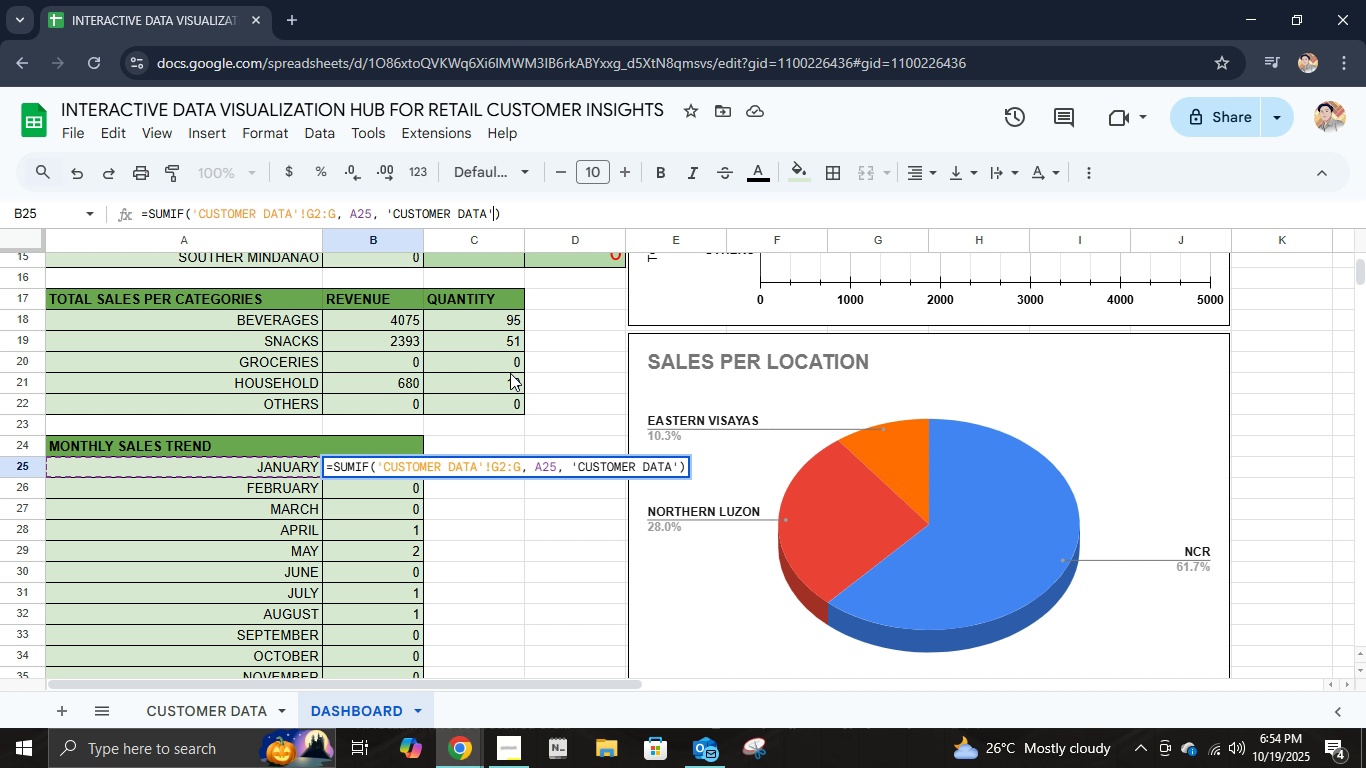 
key(Shift+1)
 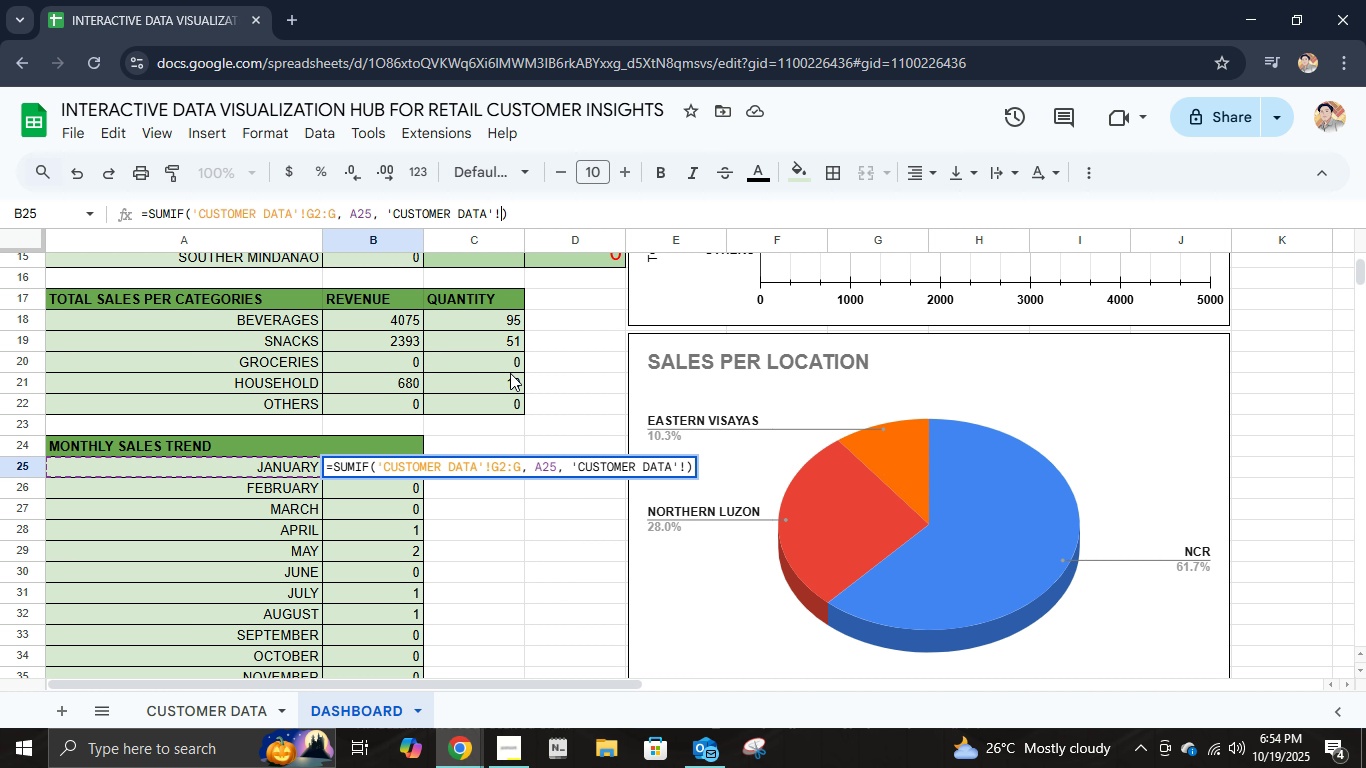 
type(f1)
key(Backspace)
type(2:f)
 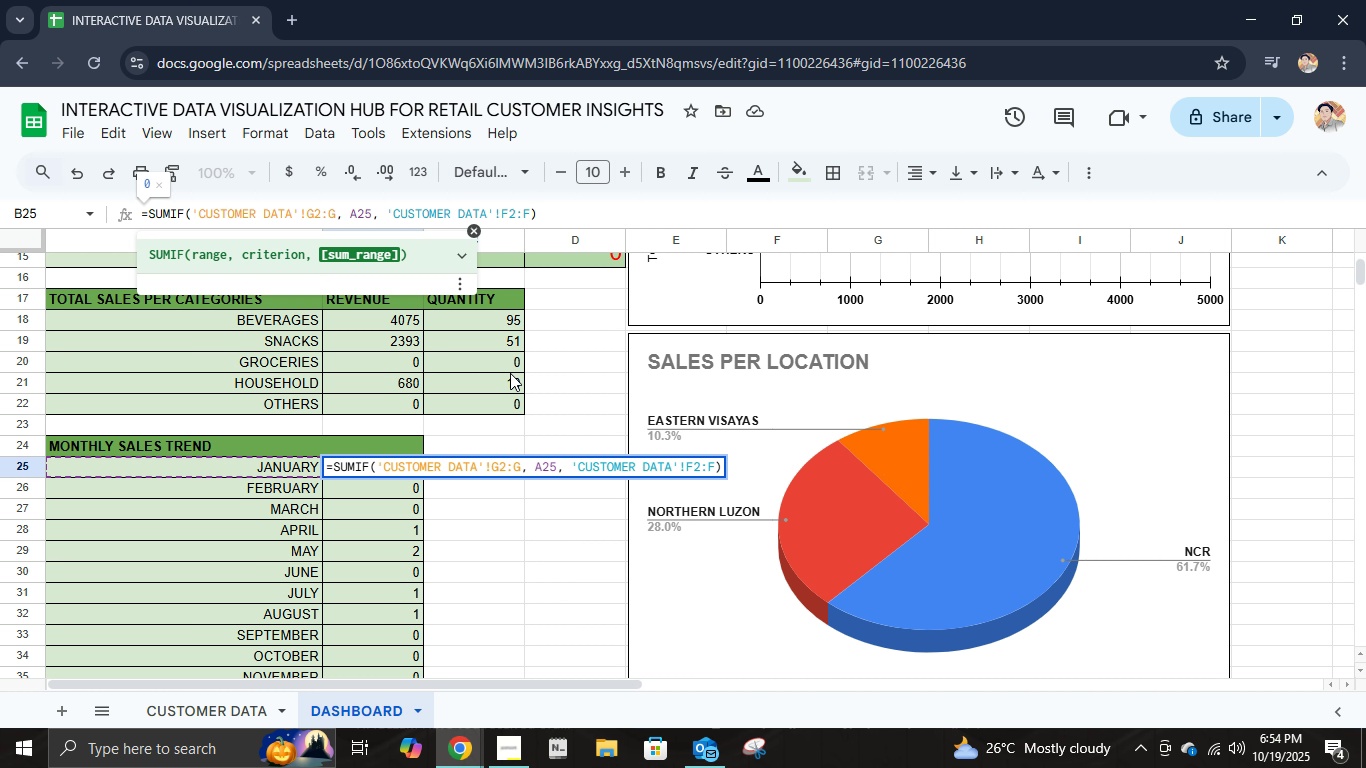 
hold_key(key=Enter, duration=27.29)
 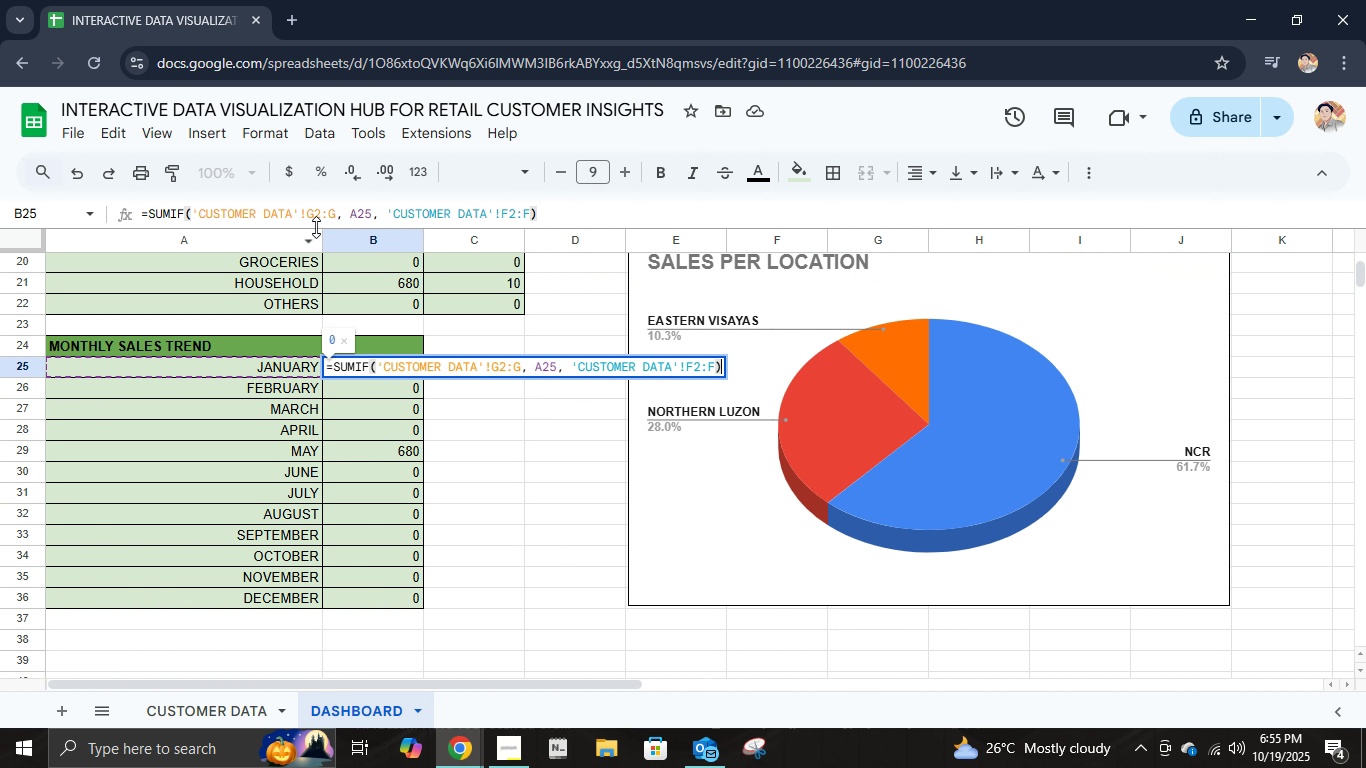 
left_click([413, 467])
 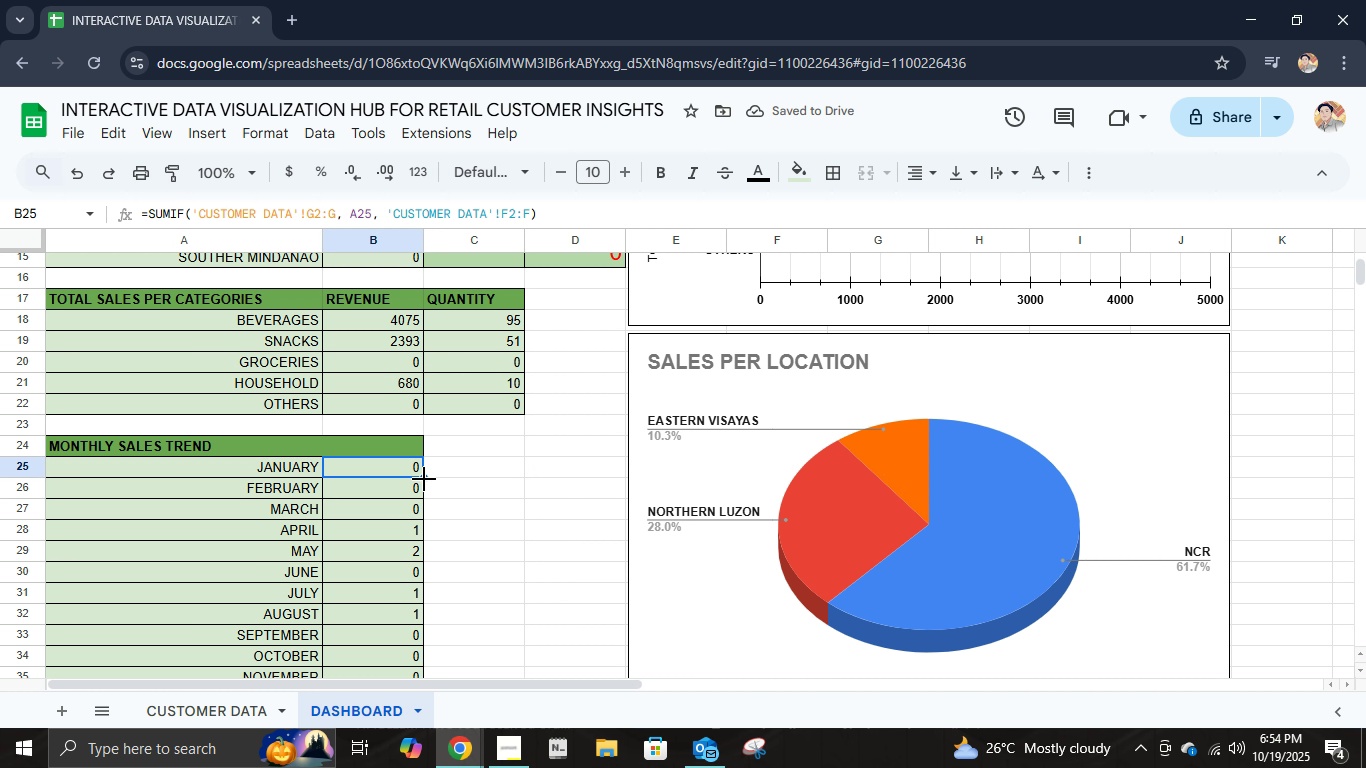 
left_click_drag(start_coordinate=[424, 479], to_coordinate=[415, 402])
 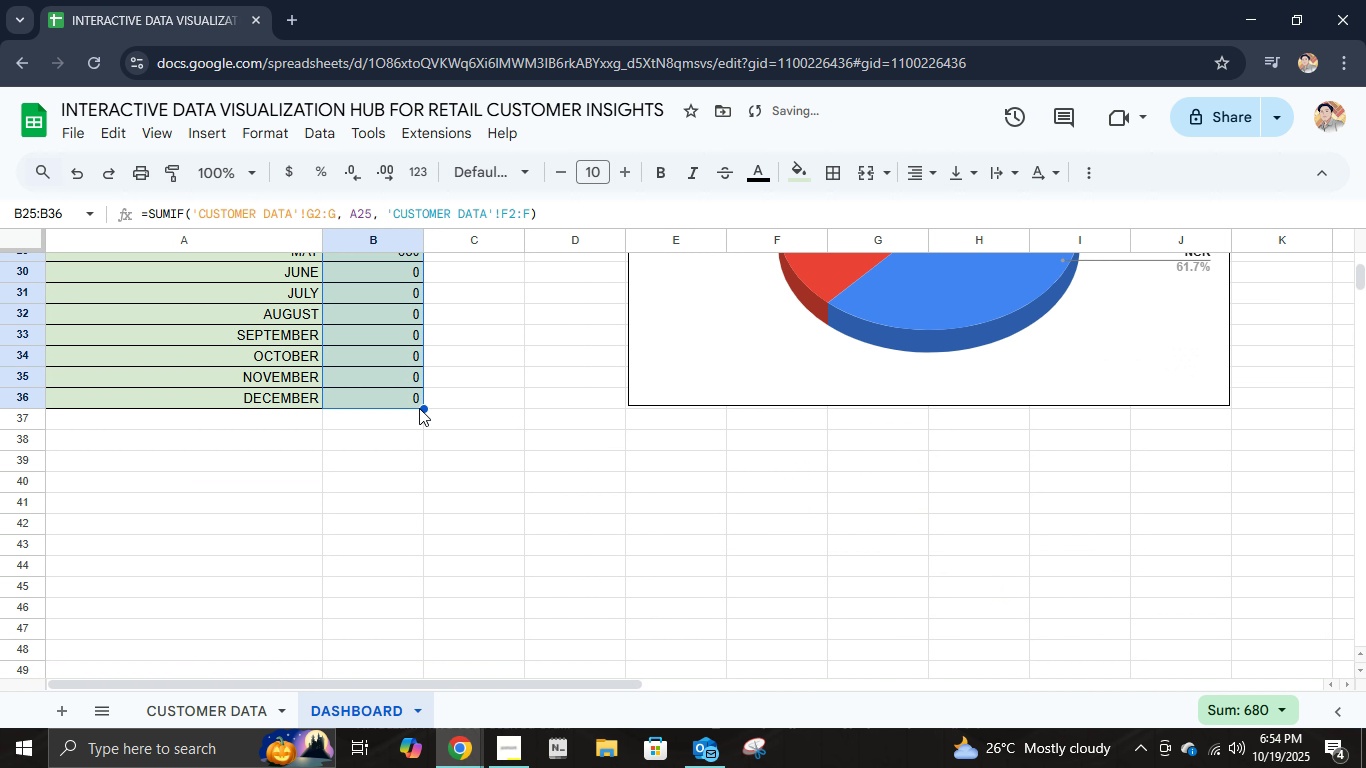 
scroll: coordinate [414, 615], scroll_direction: down, amount: 3.0
 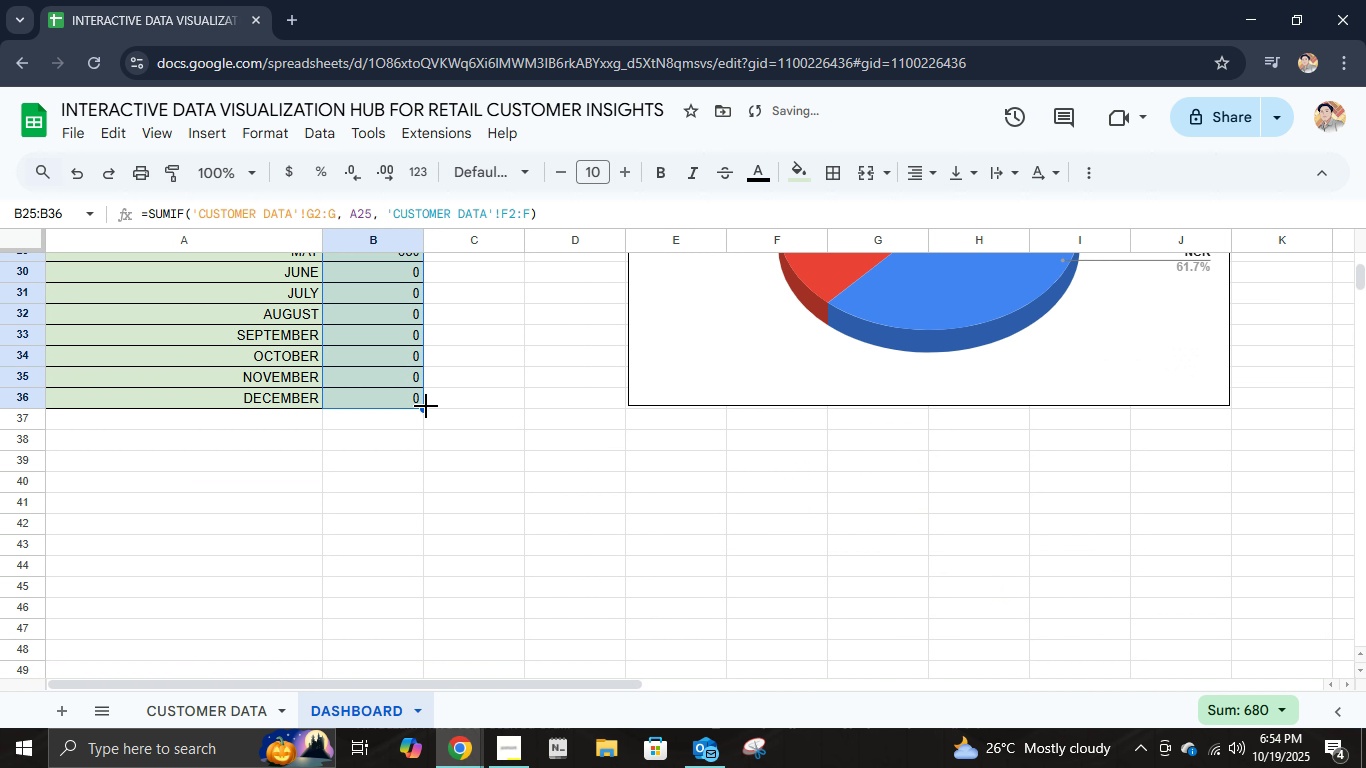 
scroll: coordinate [543, 403], scroll_direction: up, amount: 2.0
 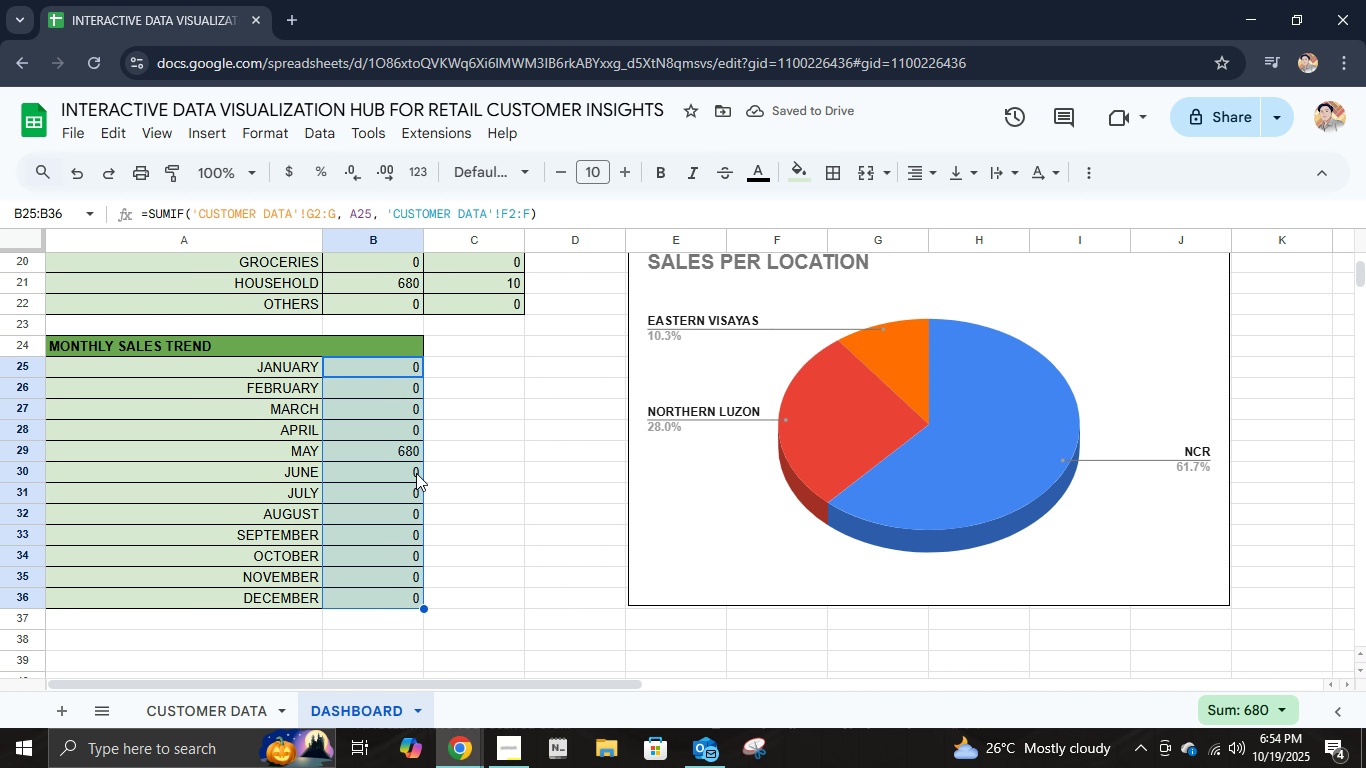 
left_click([398, 476])
 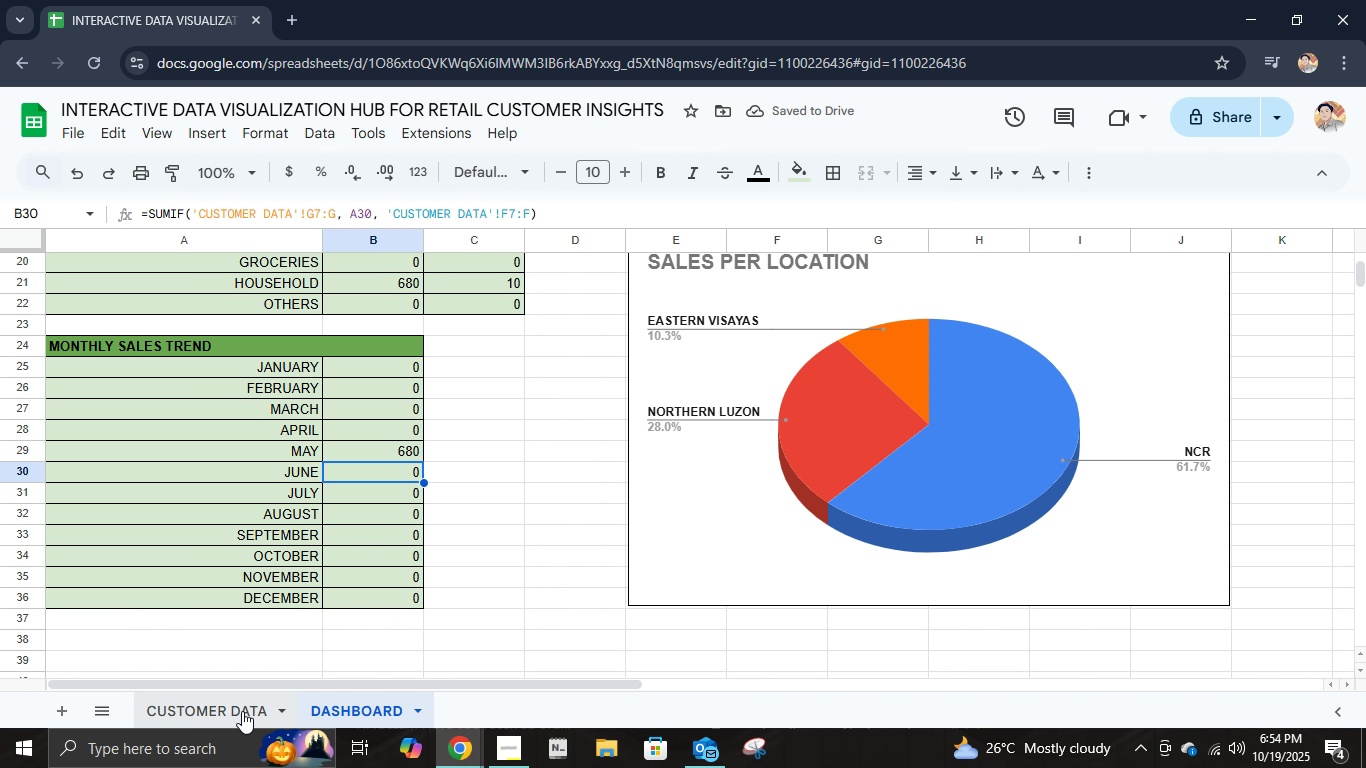 
left_click([242, 711])
 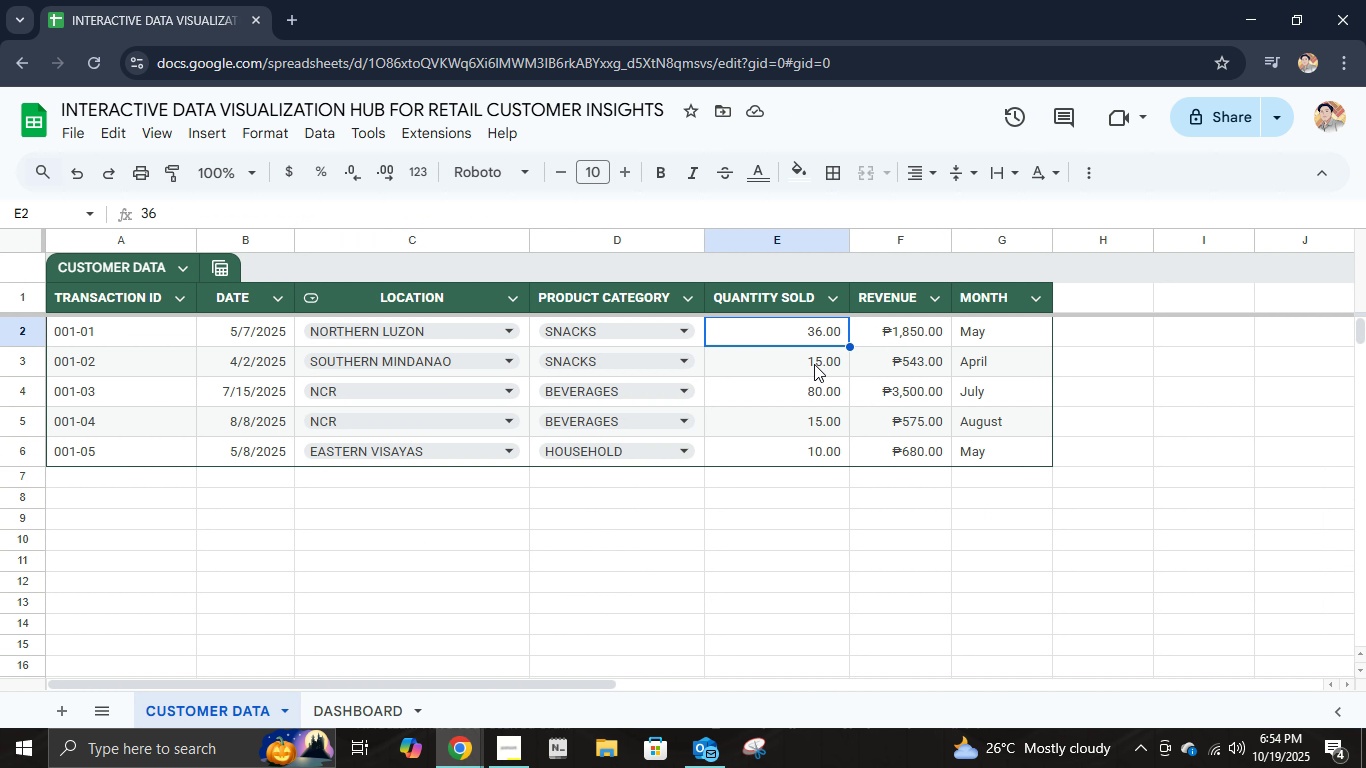 
left_click([889, 408])
 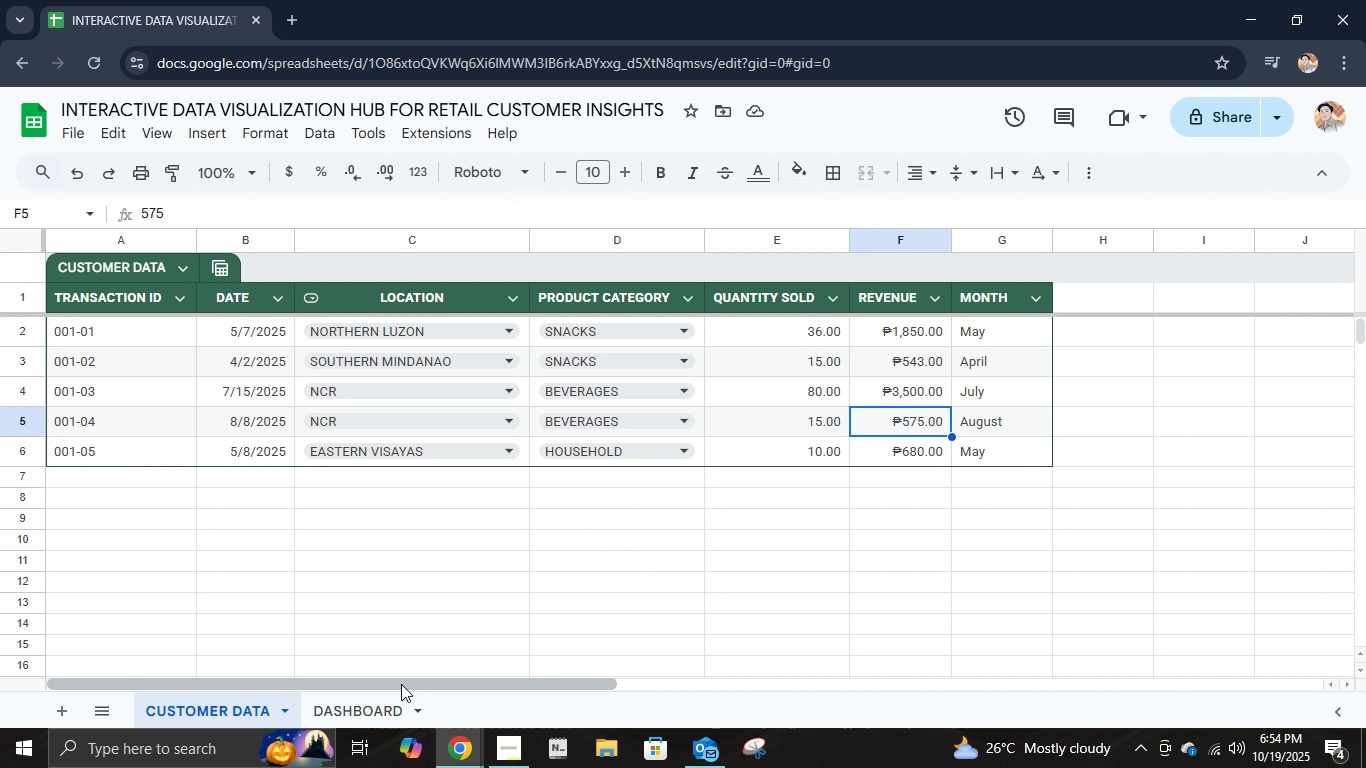 
left_click([987, 395])
 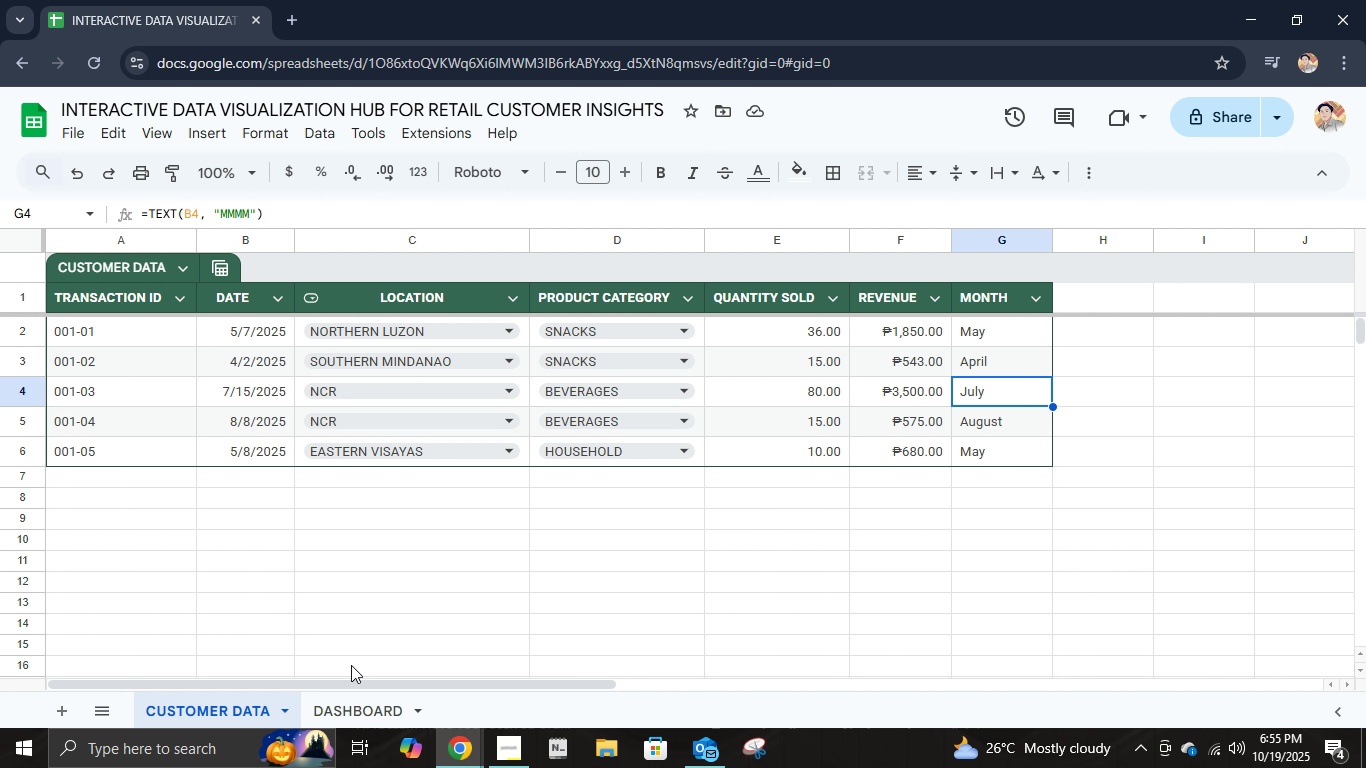 
left_click([361, 701])
 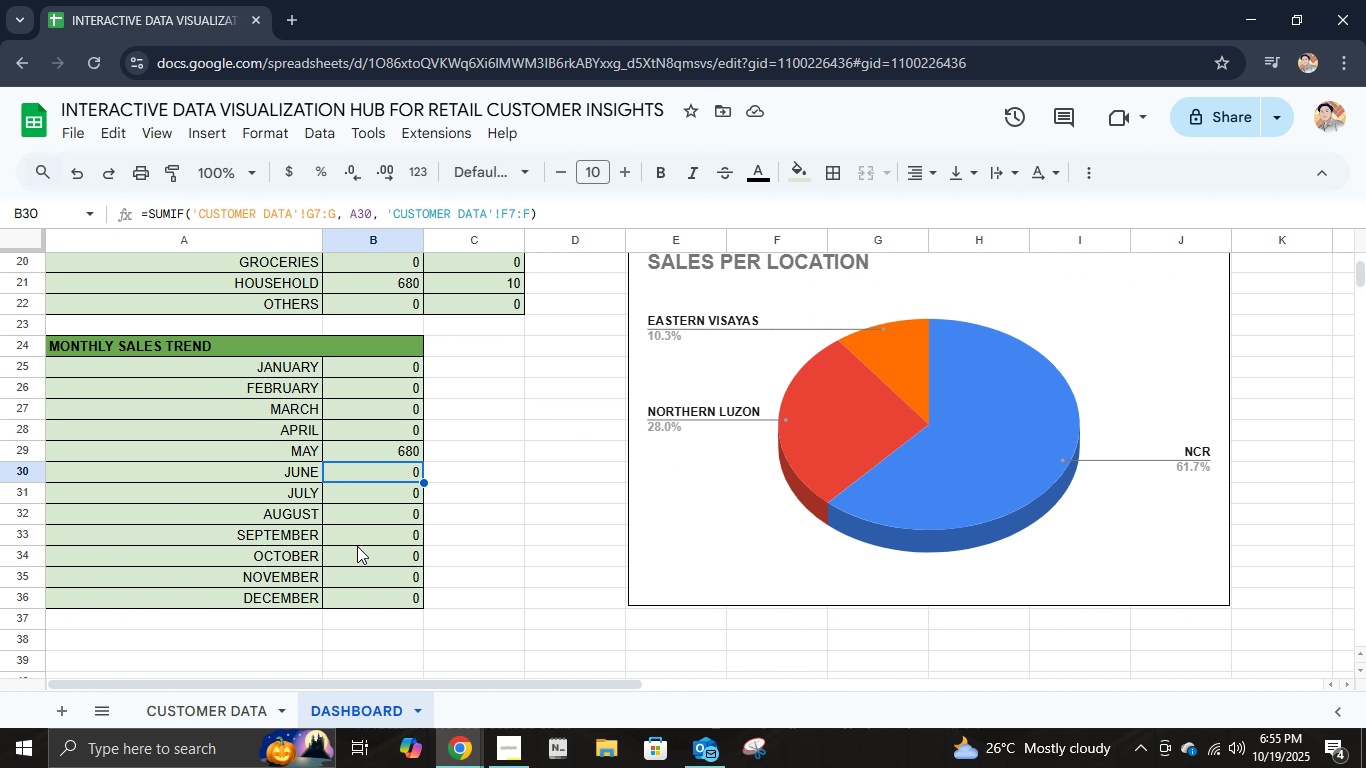 
left_click([367, 498])
 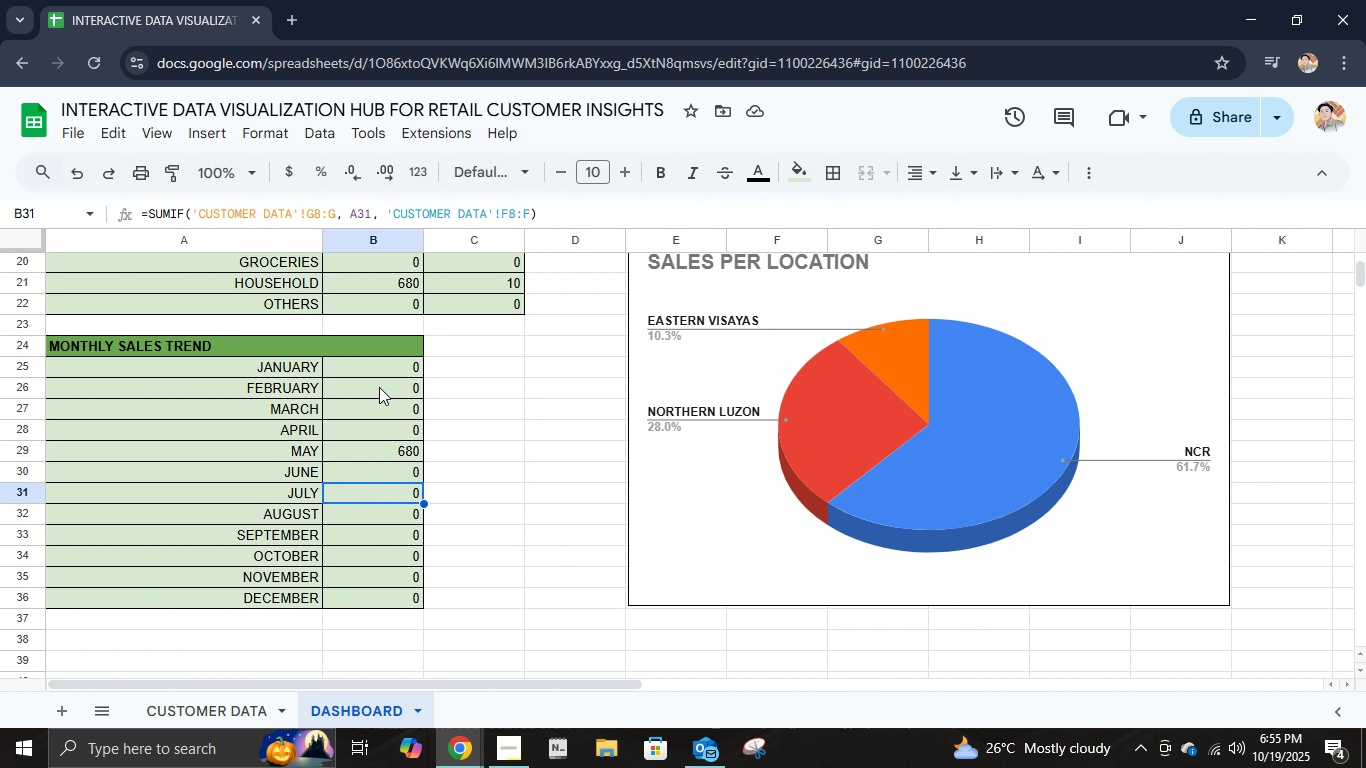 
left_click([375, 368])
 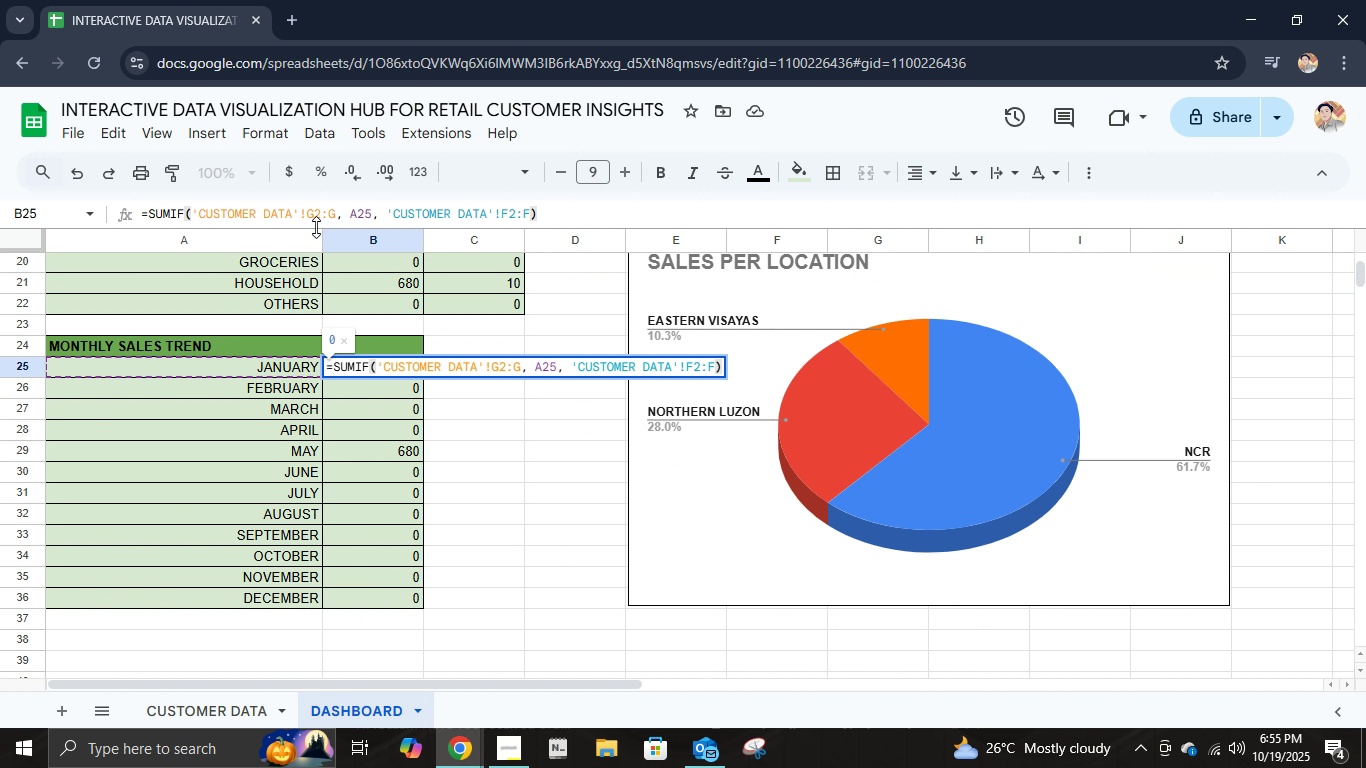 
key(Enter)
 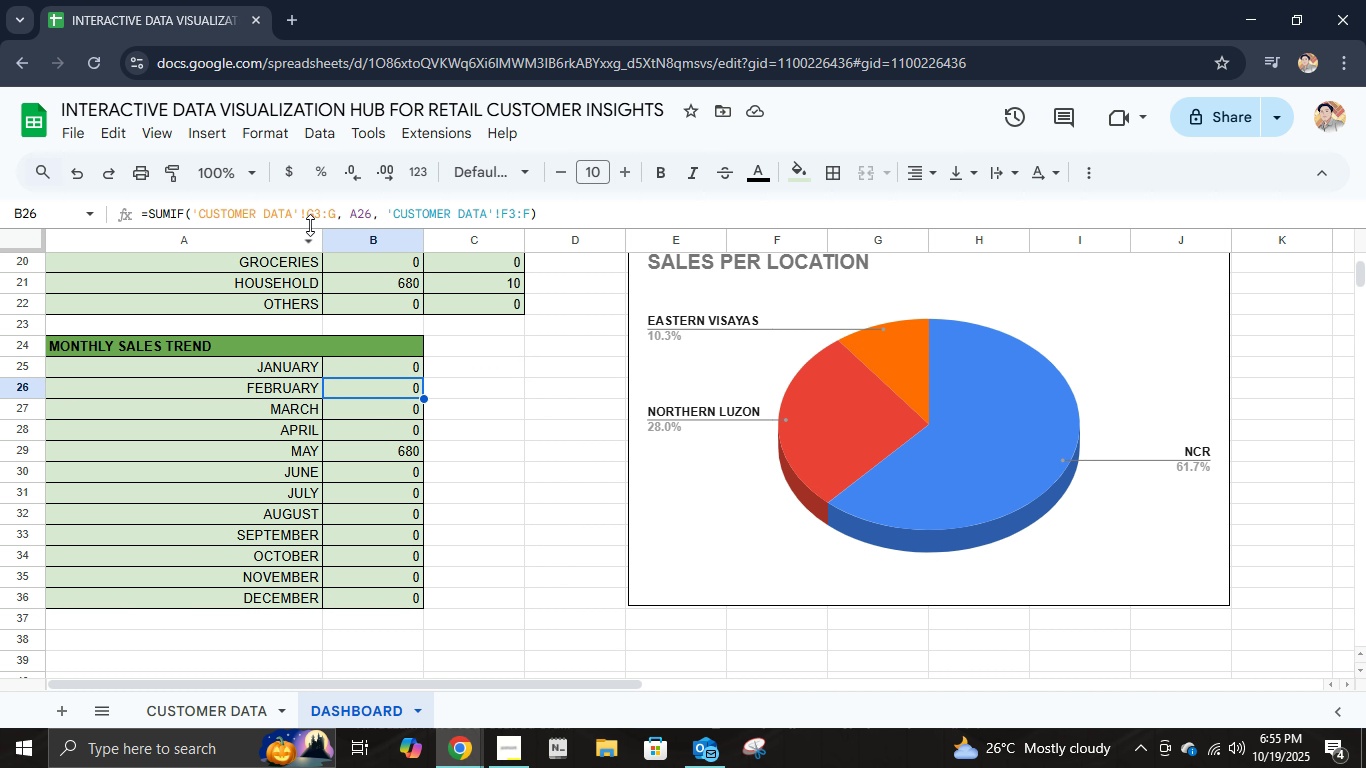 
left_click([321, 211])
 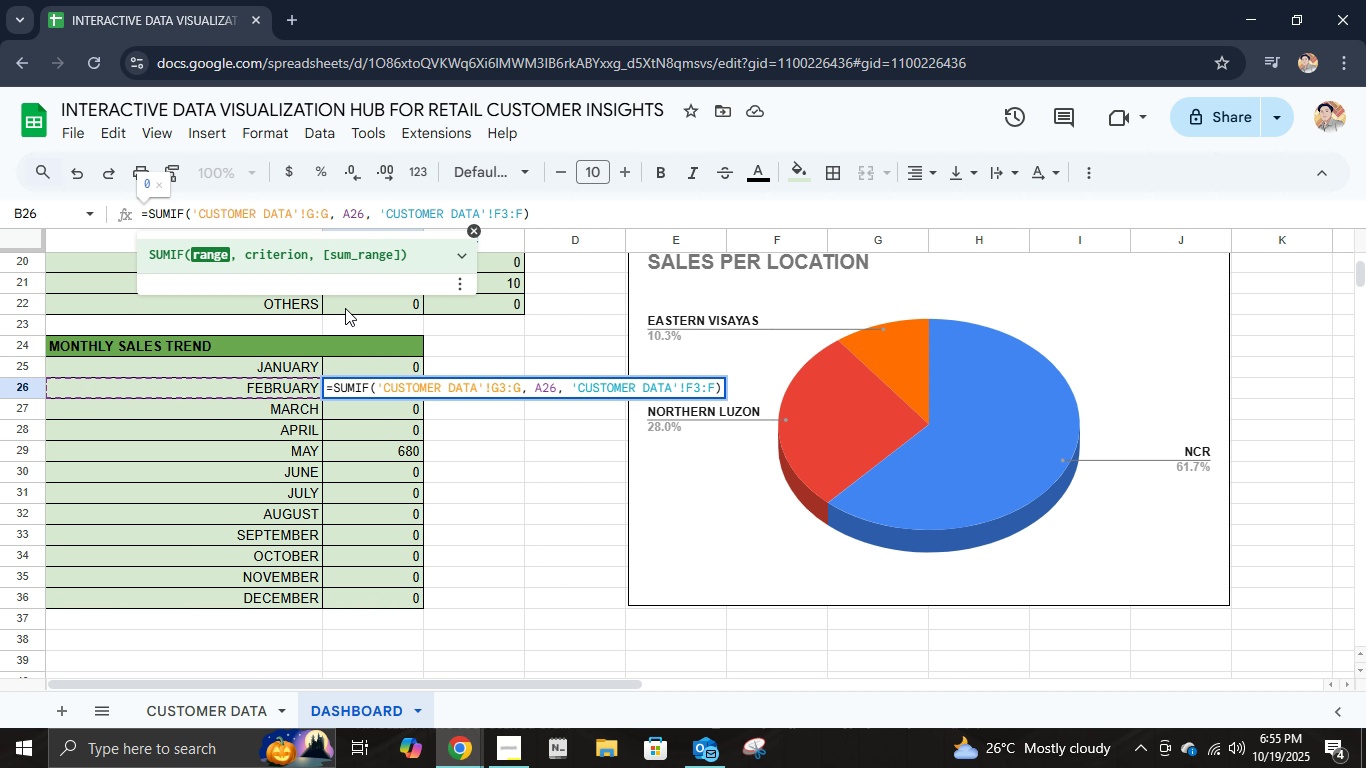 
key(Backspace)
 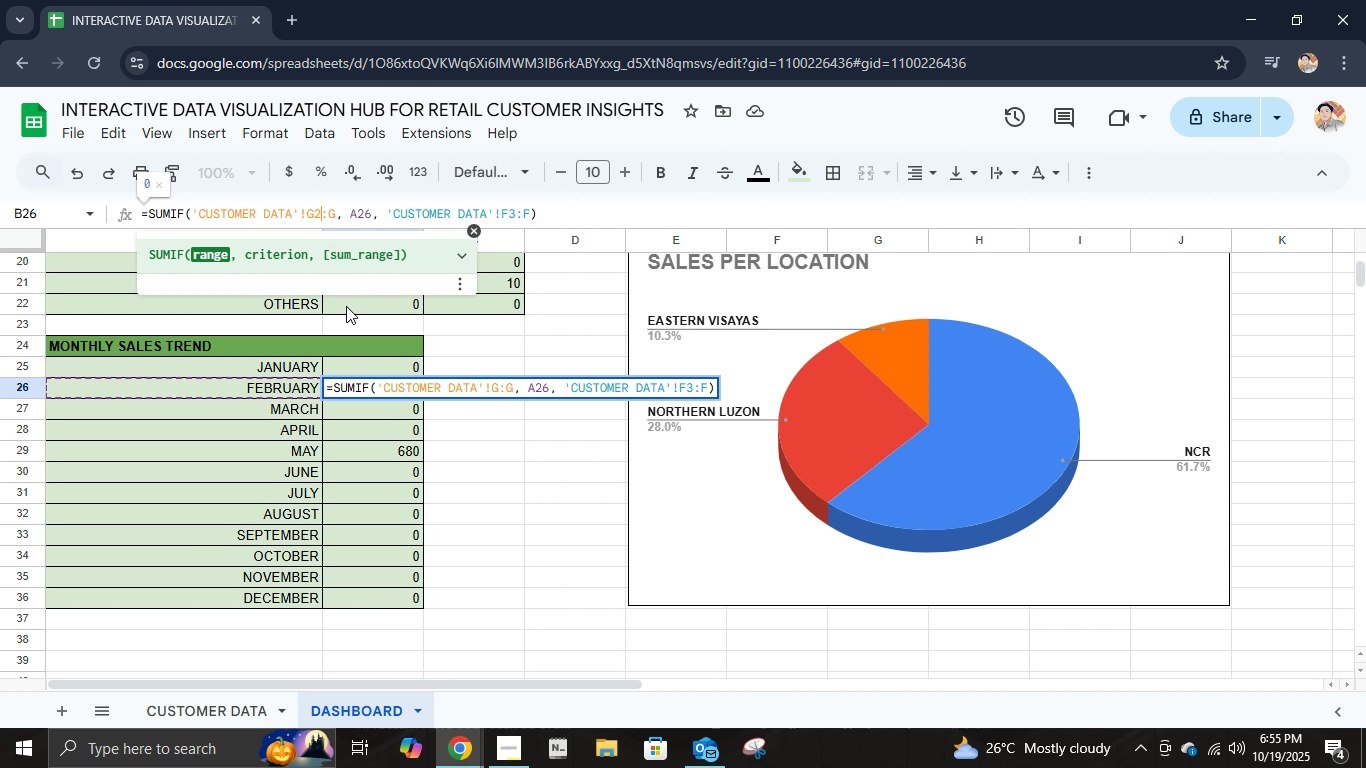 
key(2)
 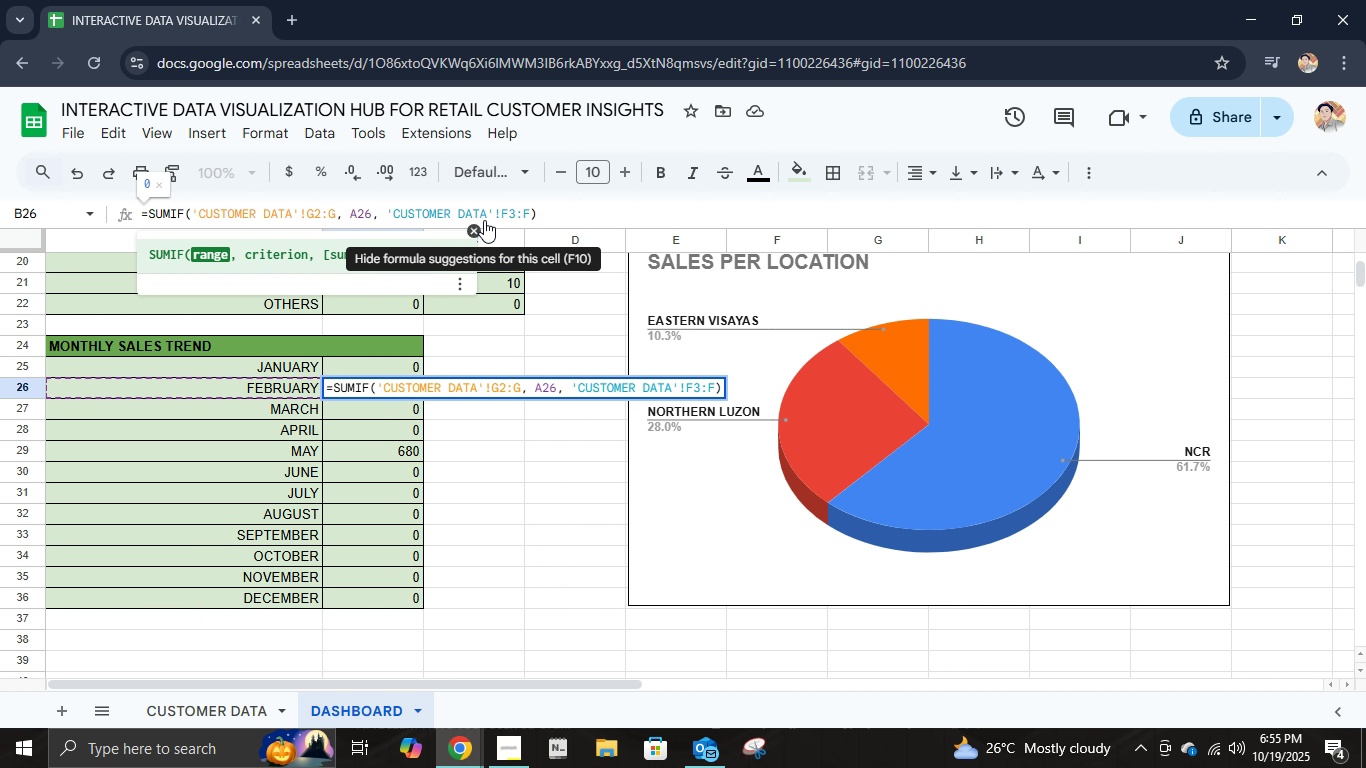 
left_click([512, 211])
 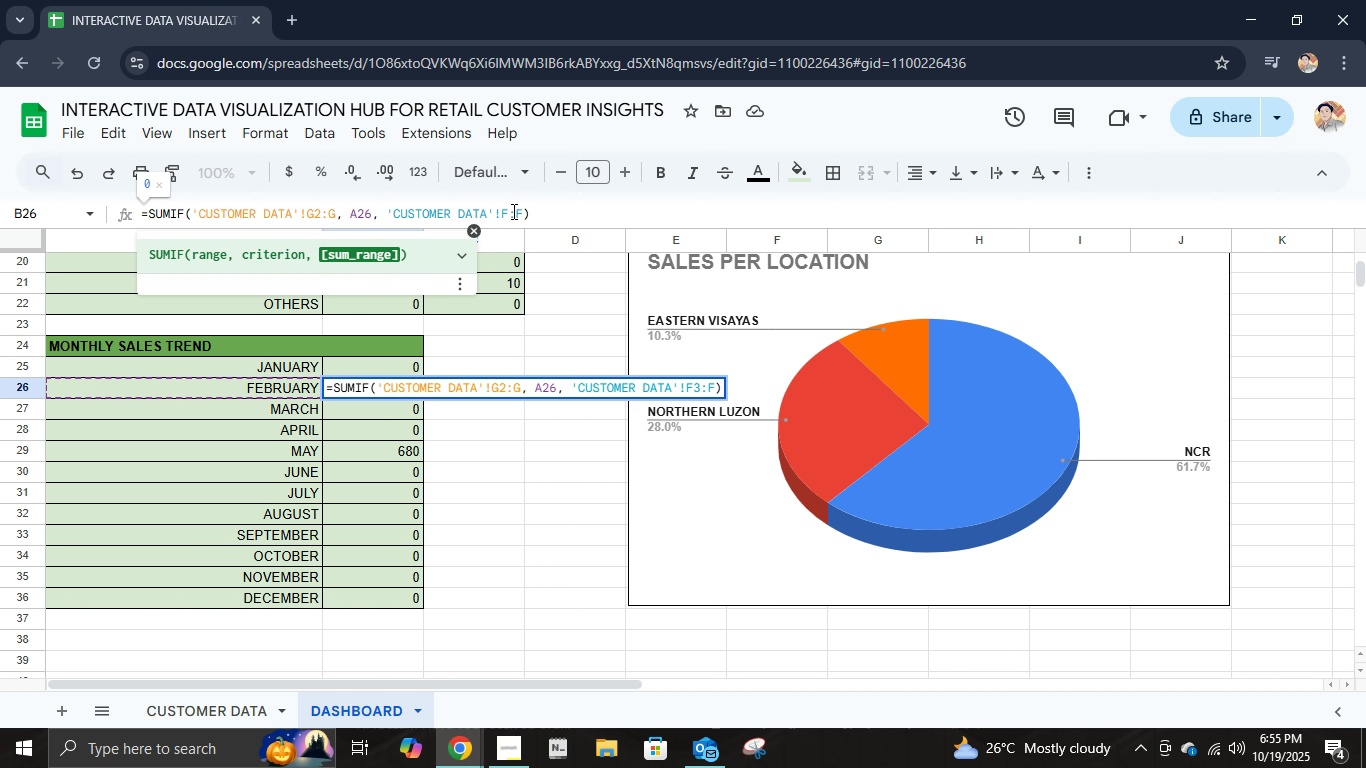 
key(Backspace)
 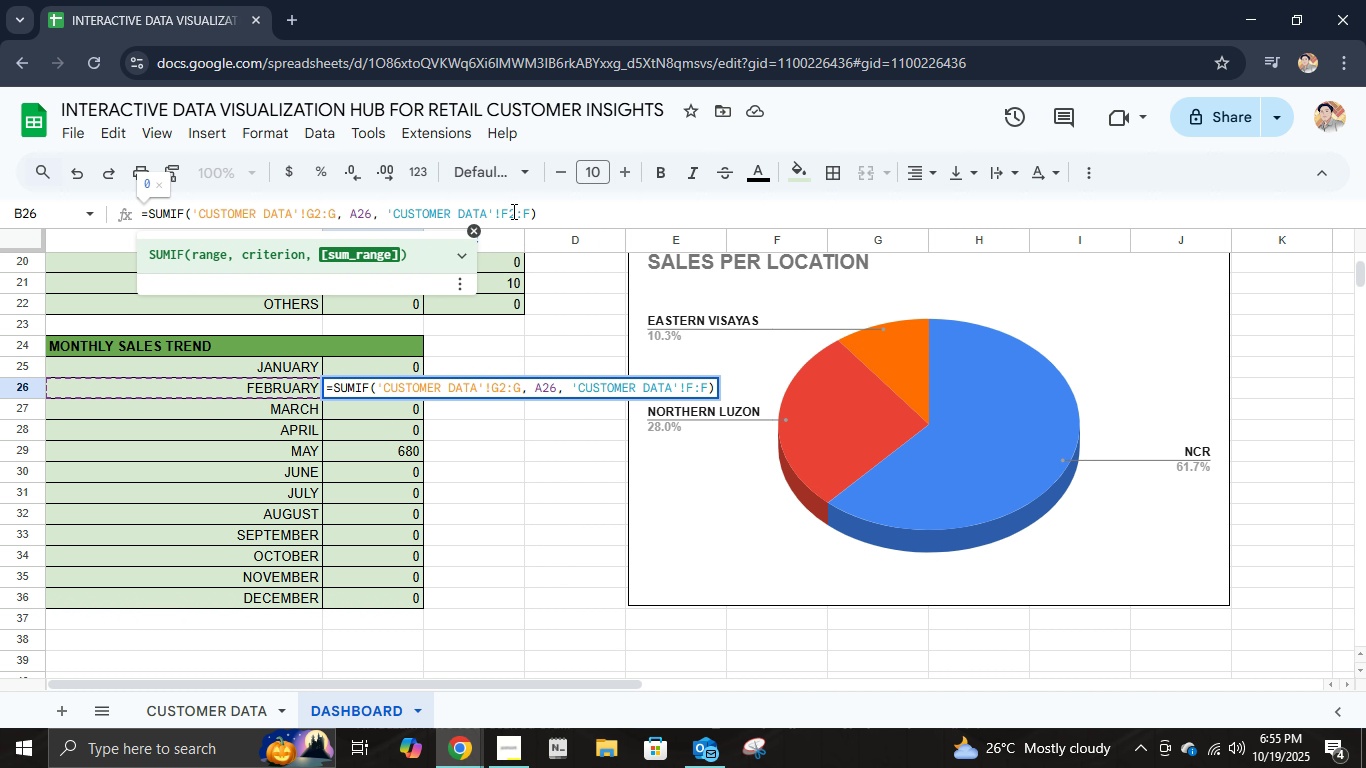 
key(2)
 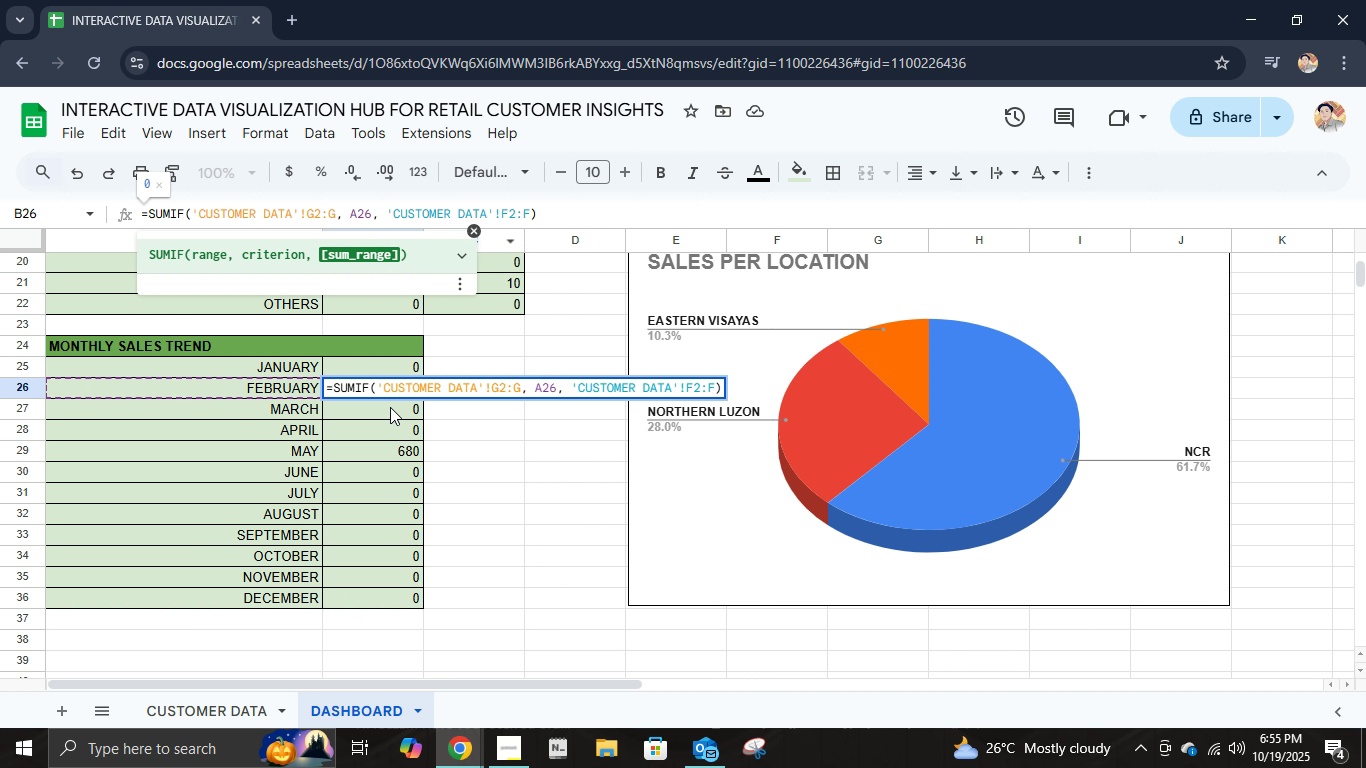 
left_click([390, 417])
 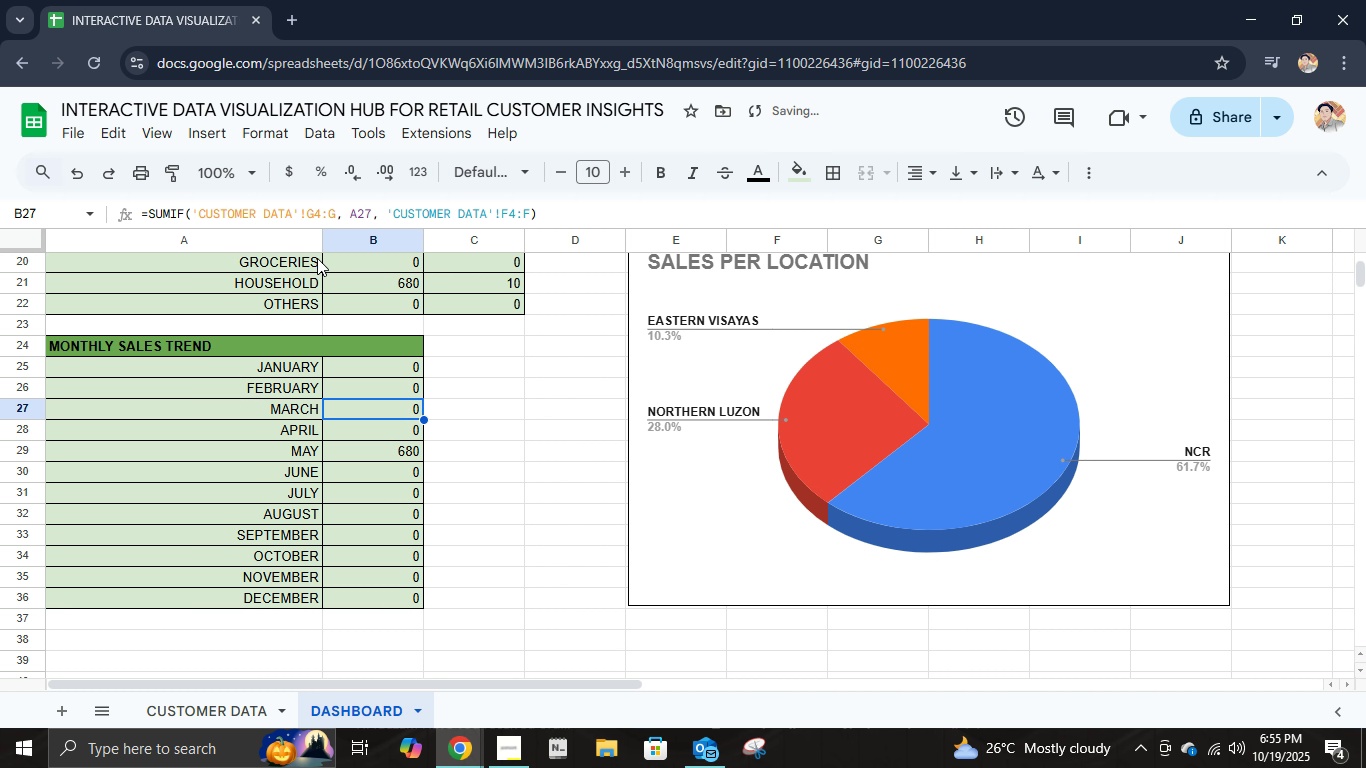 
left_click([355, 391])
 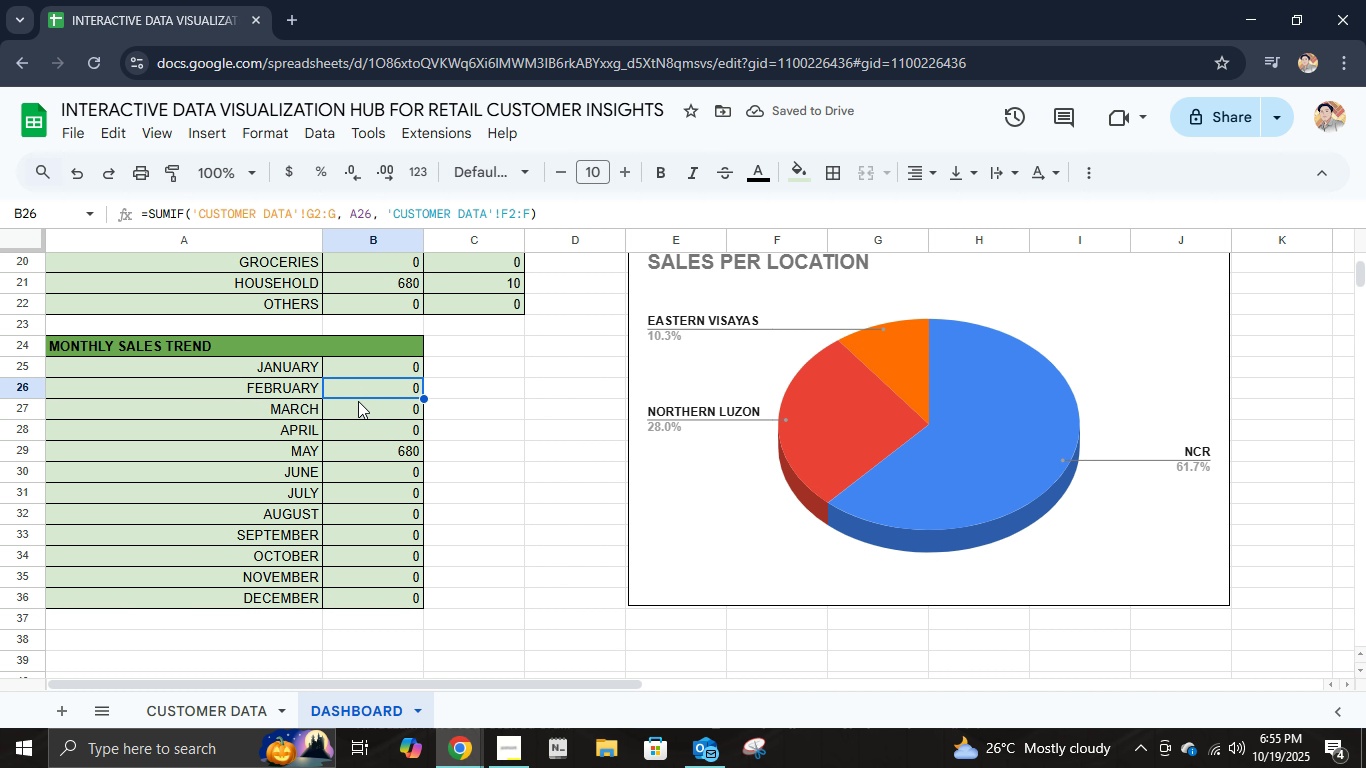 
left_click([358, 401])
 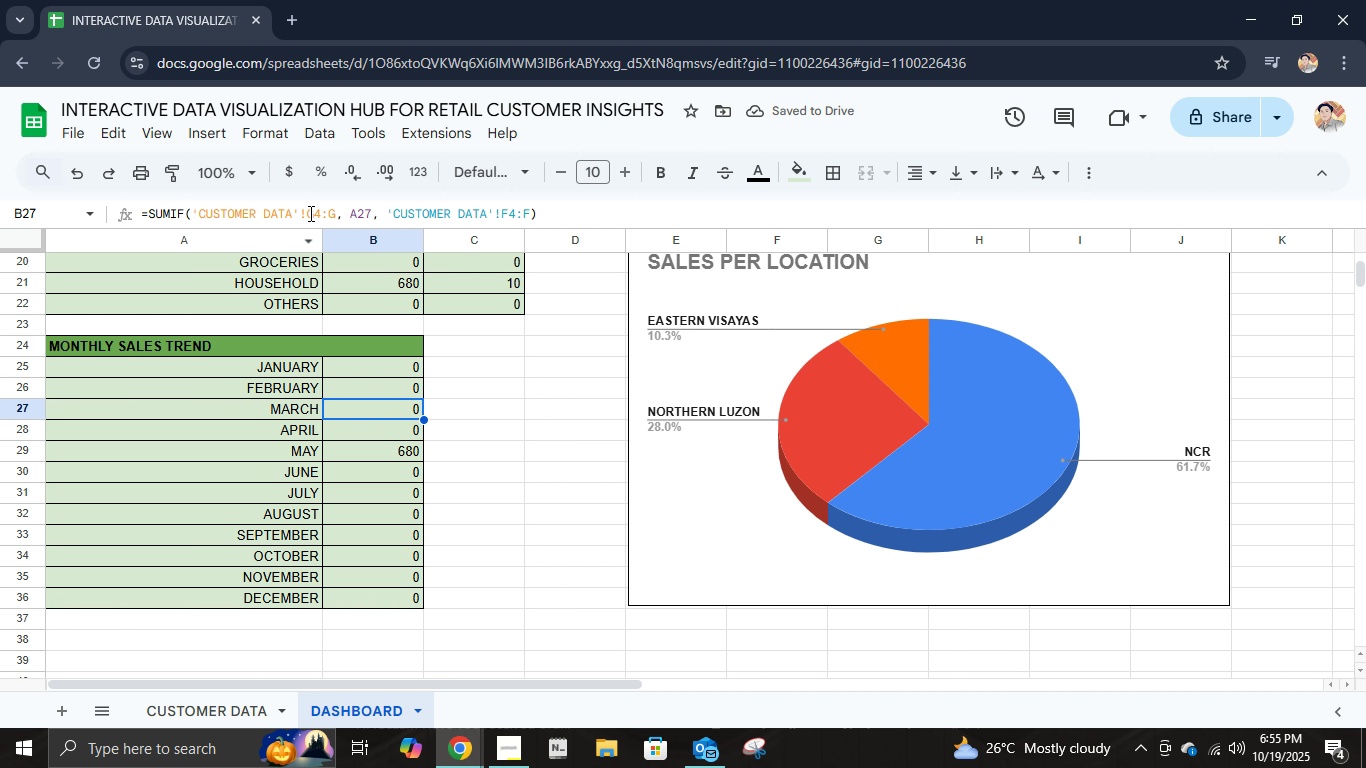 
left_click([318, 214])
 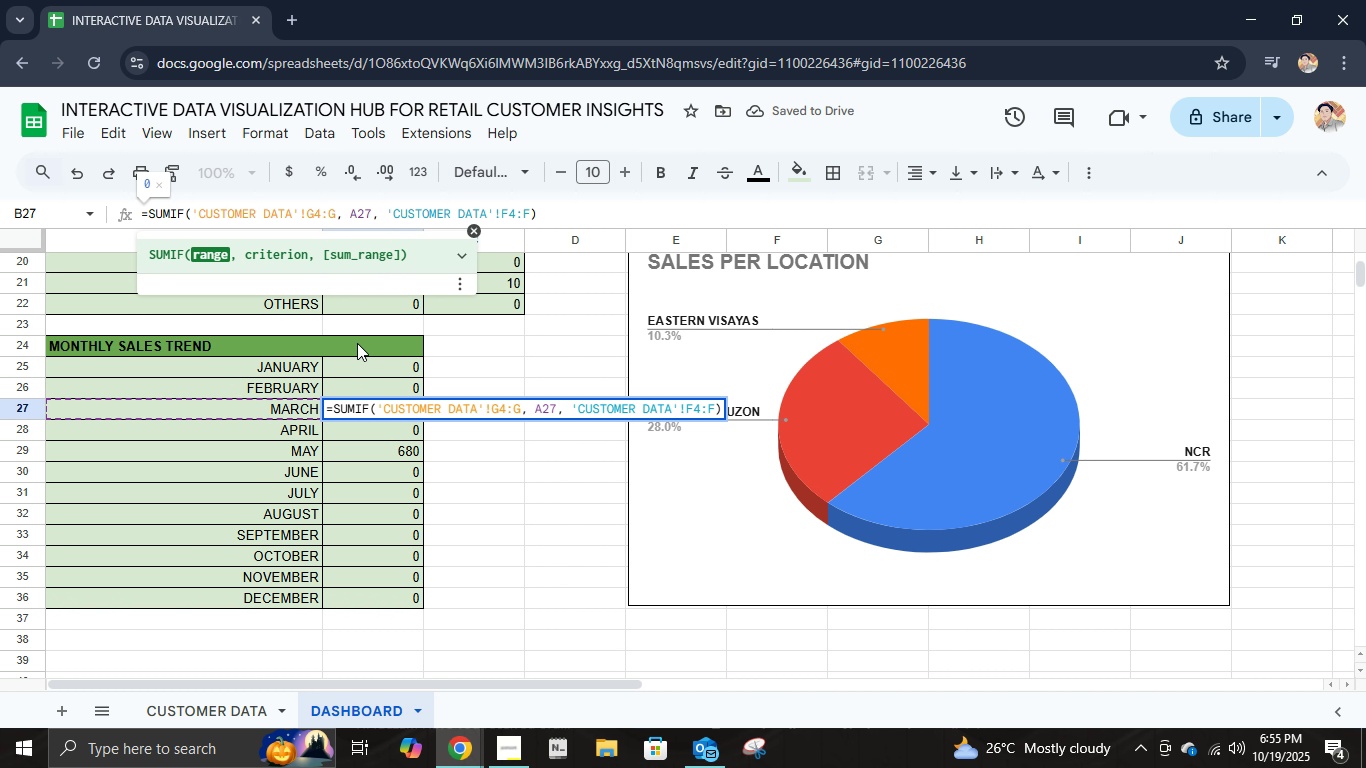 
key(Backspace)
 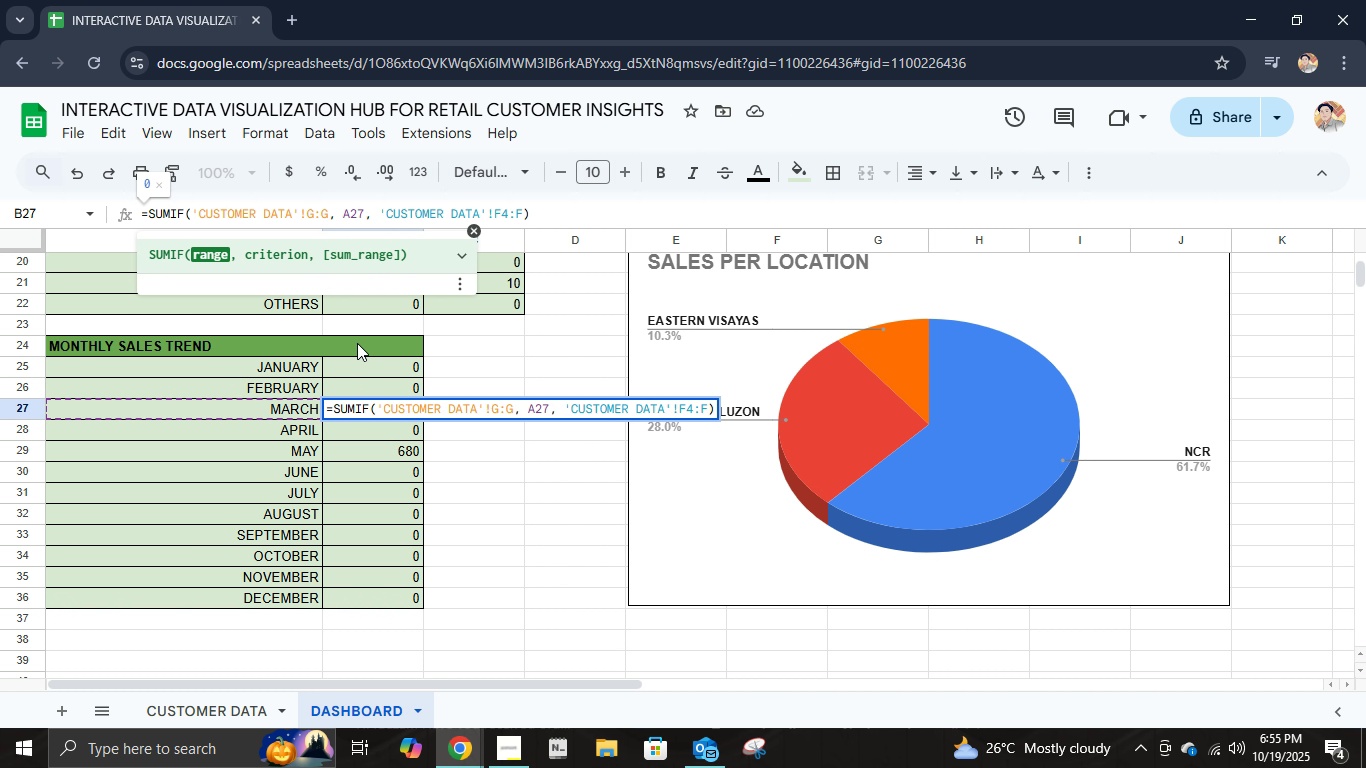 
key(2)
 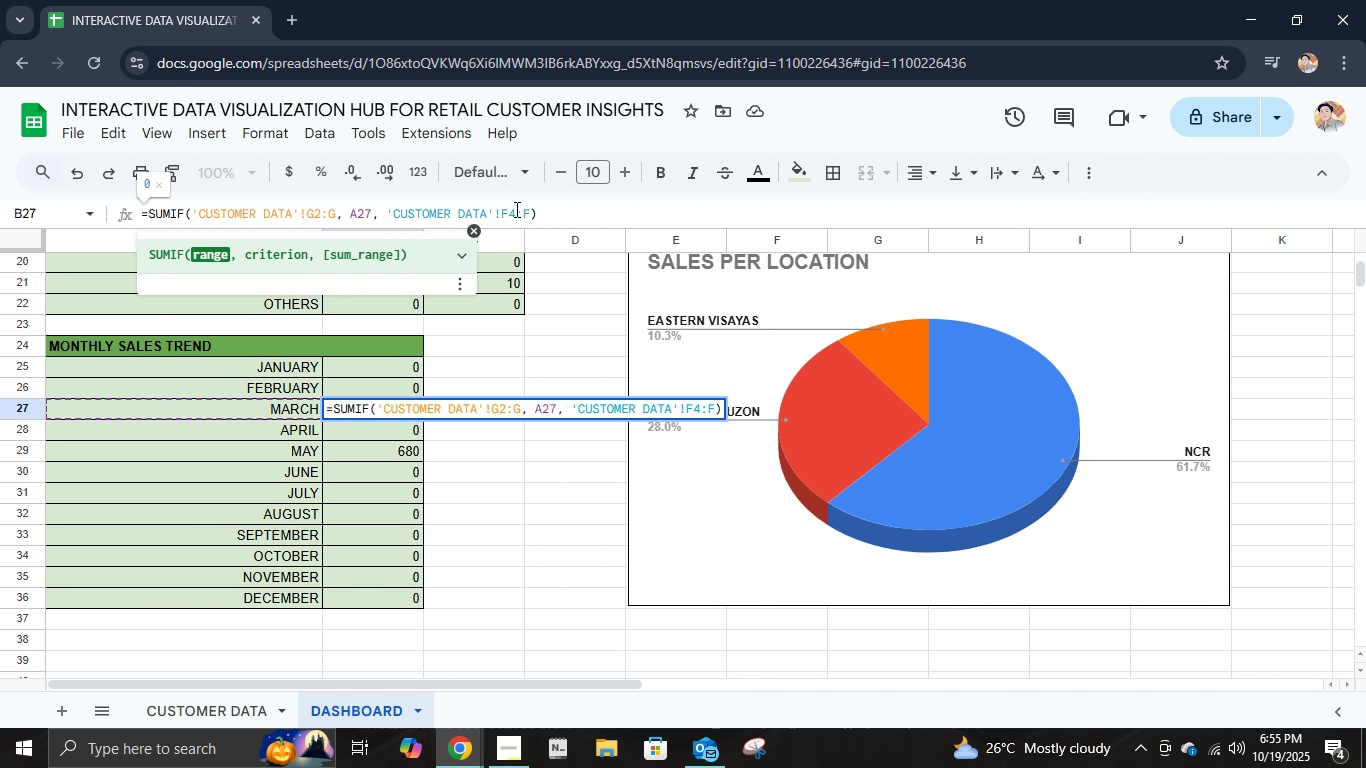 
left_click([515, 208])
 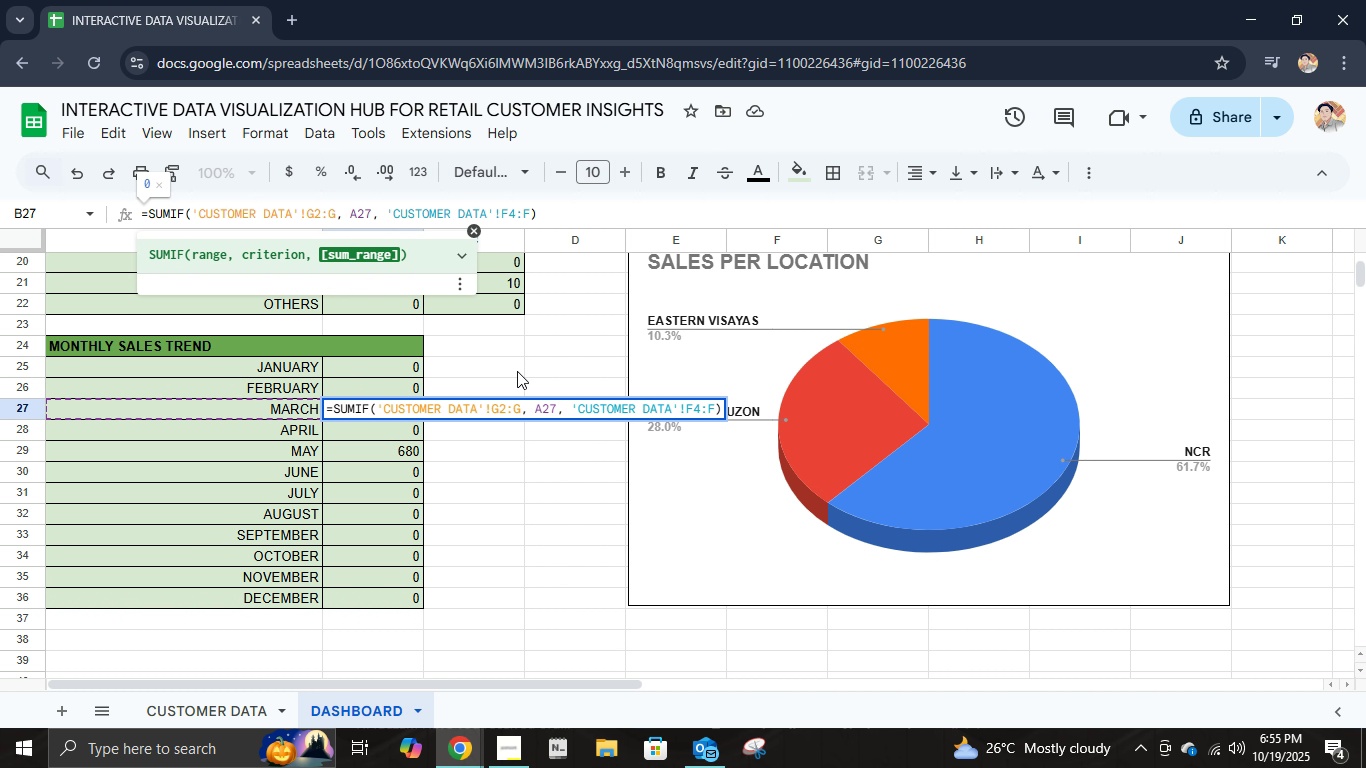 
key(Backspace)
 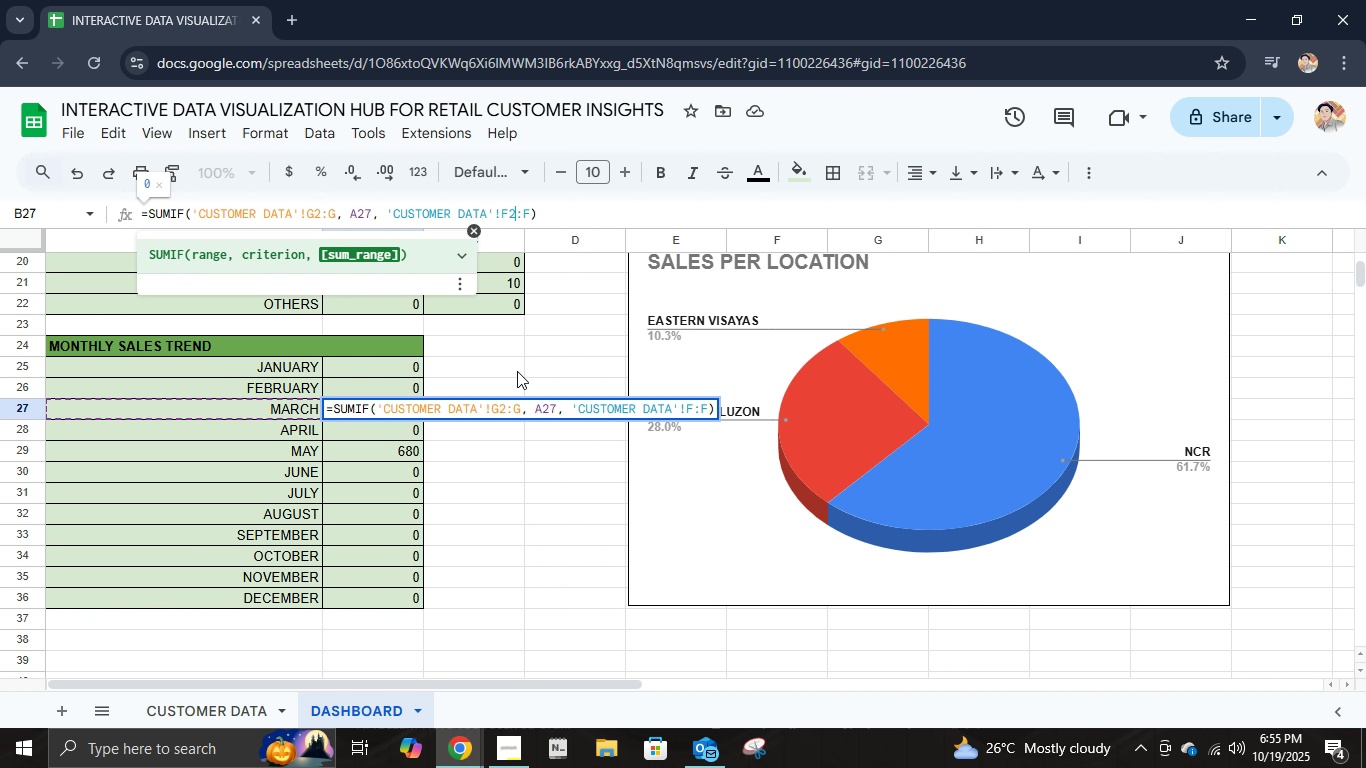 
key(2)
 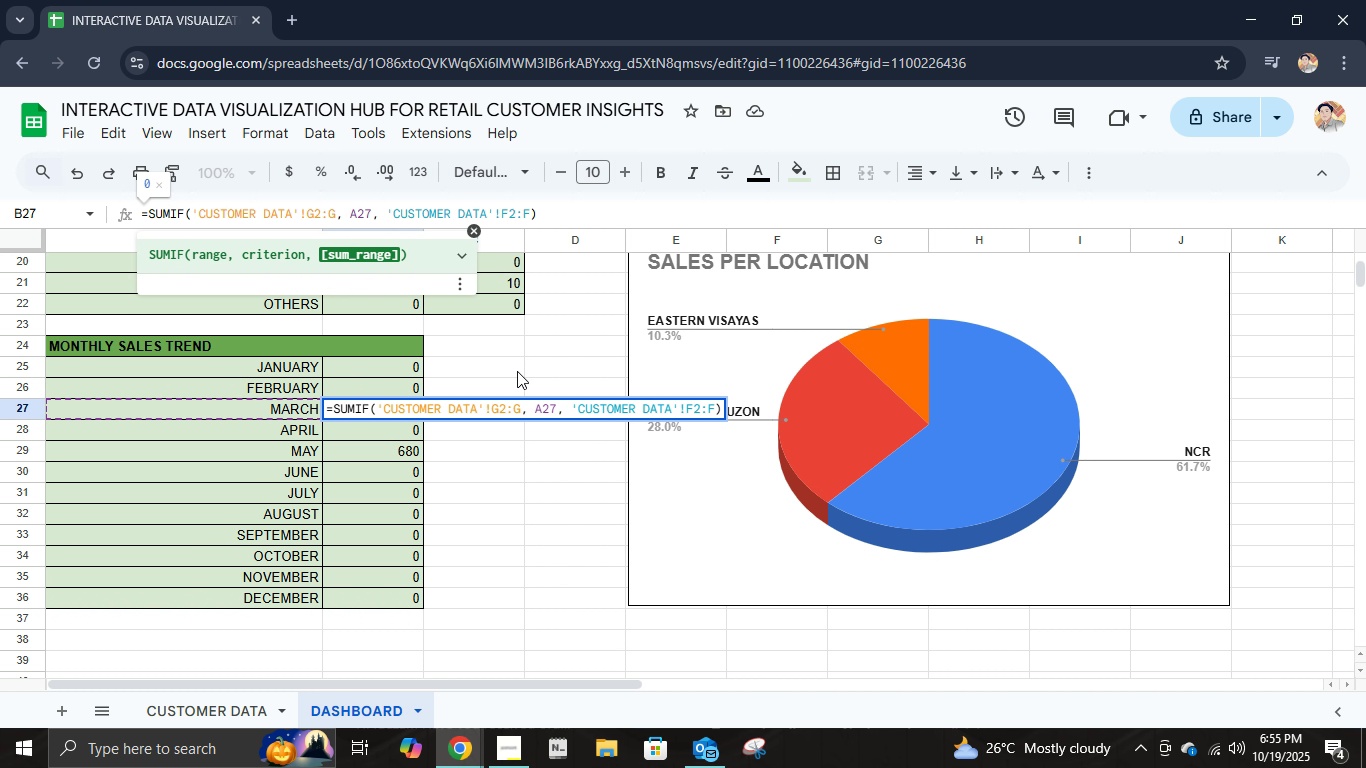 
key(Enter)
 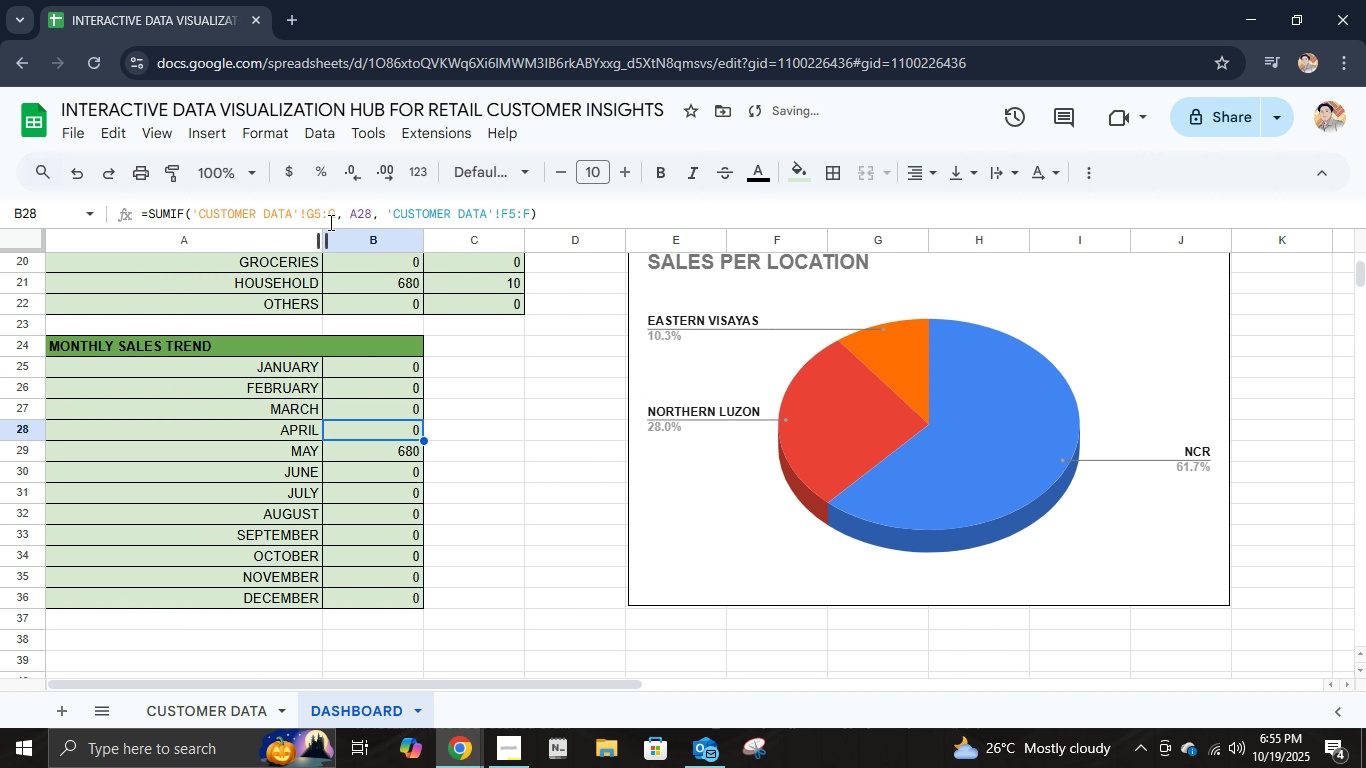 
left_click([324, 213])
 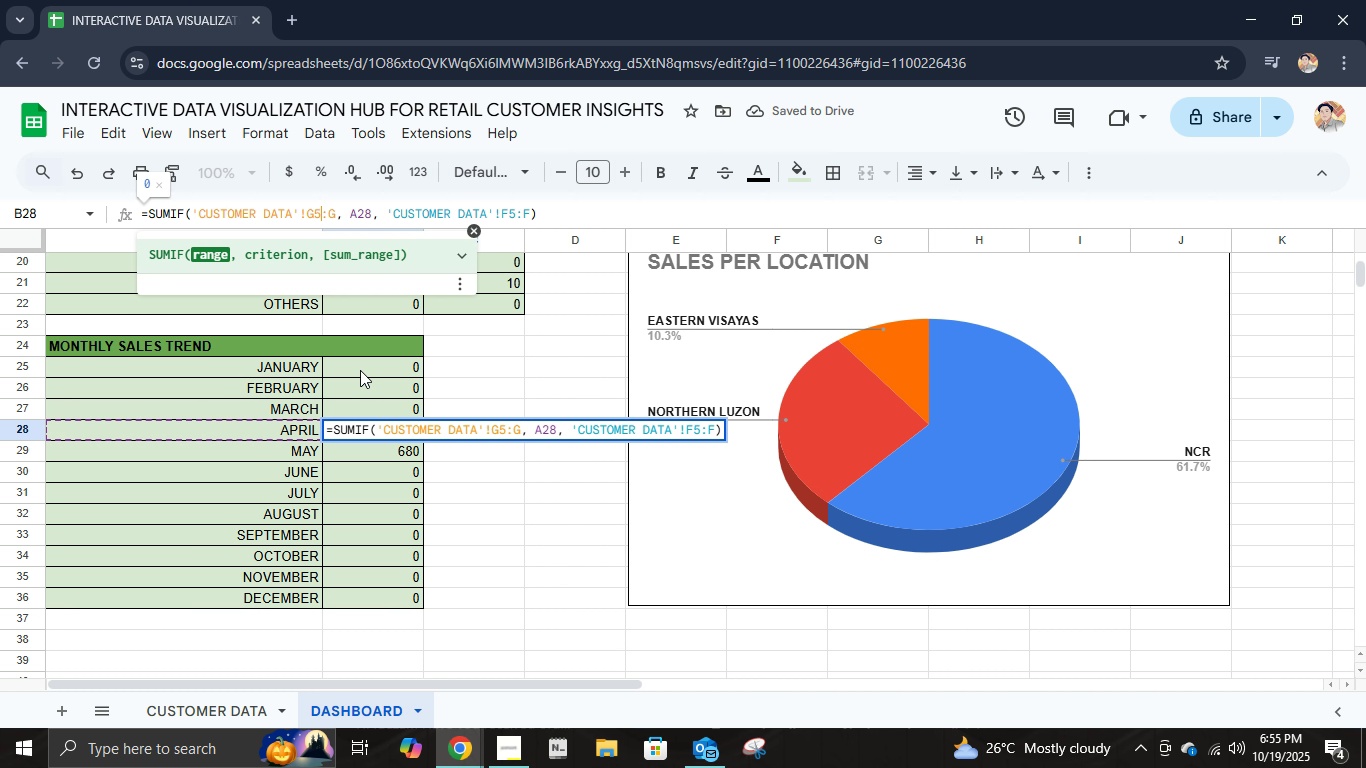 
key(Backspace)
 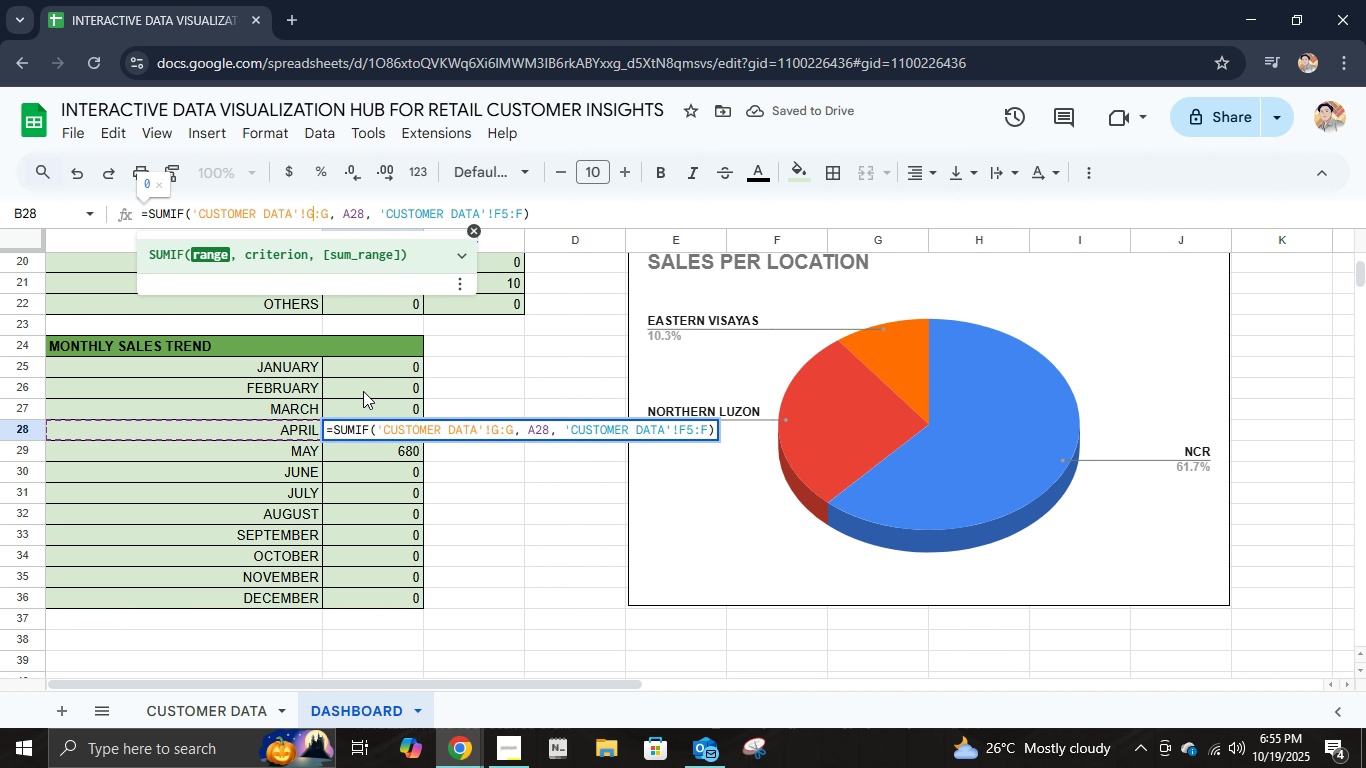 
key(2)
 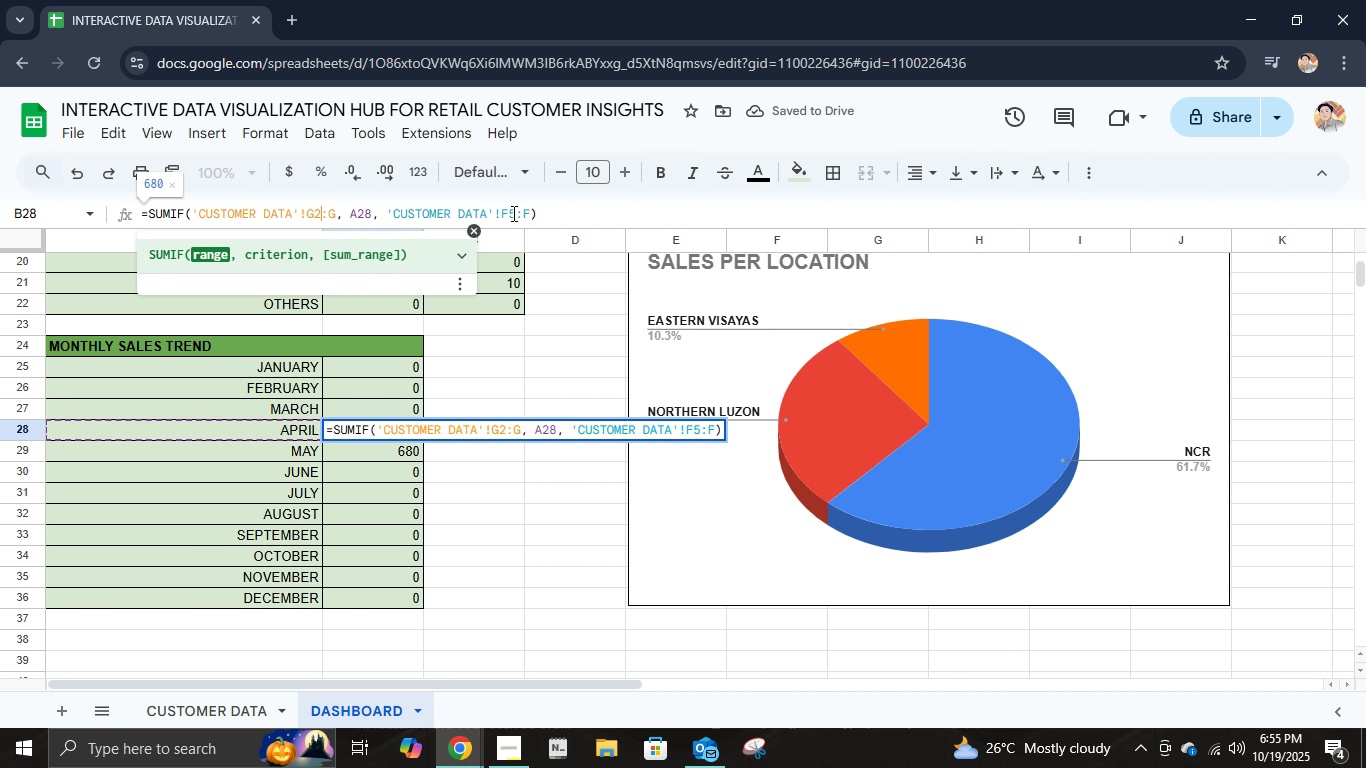 
left_click([517, 213])
 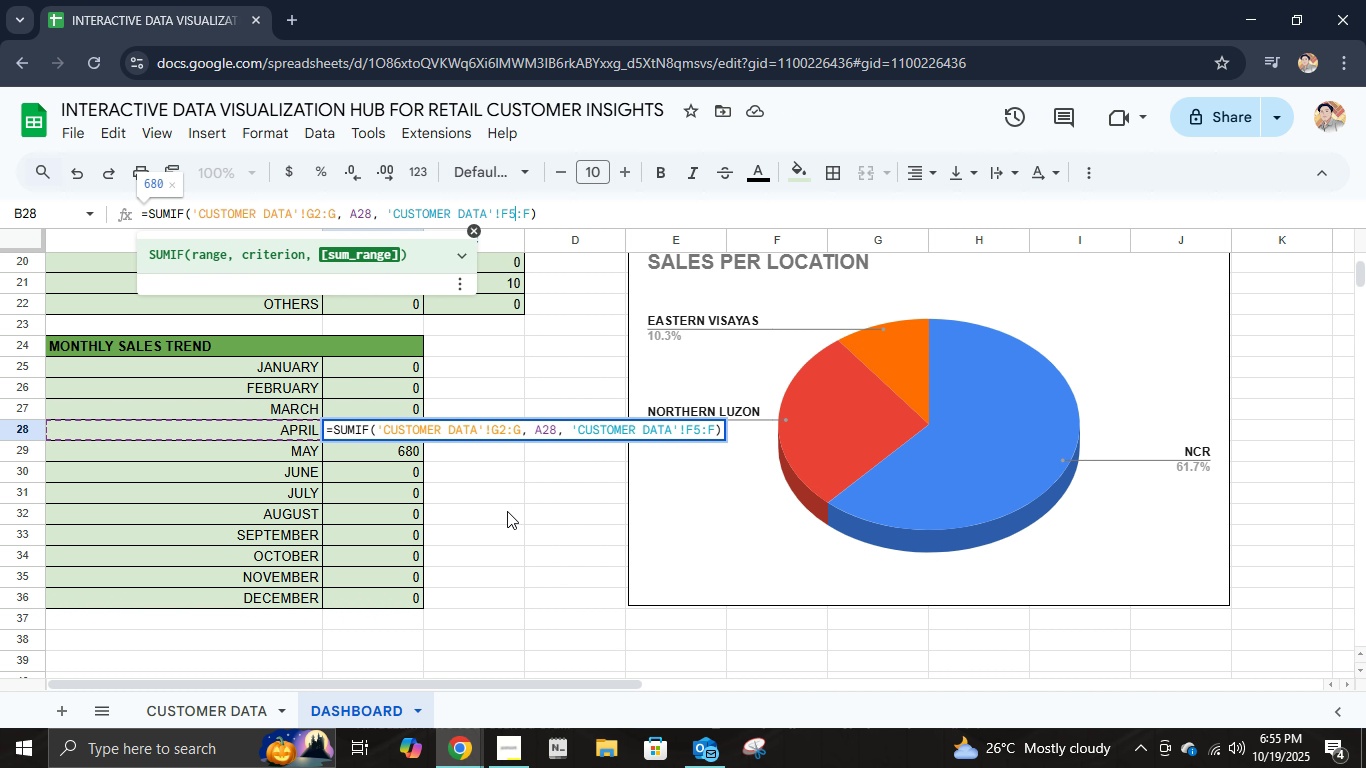 
key(Backspace)
 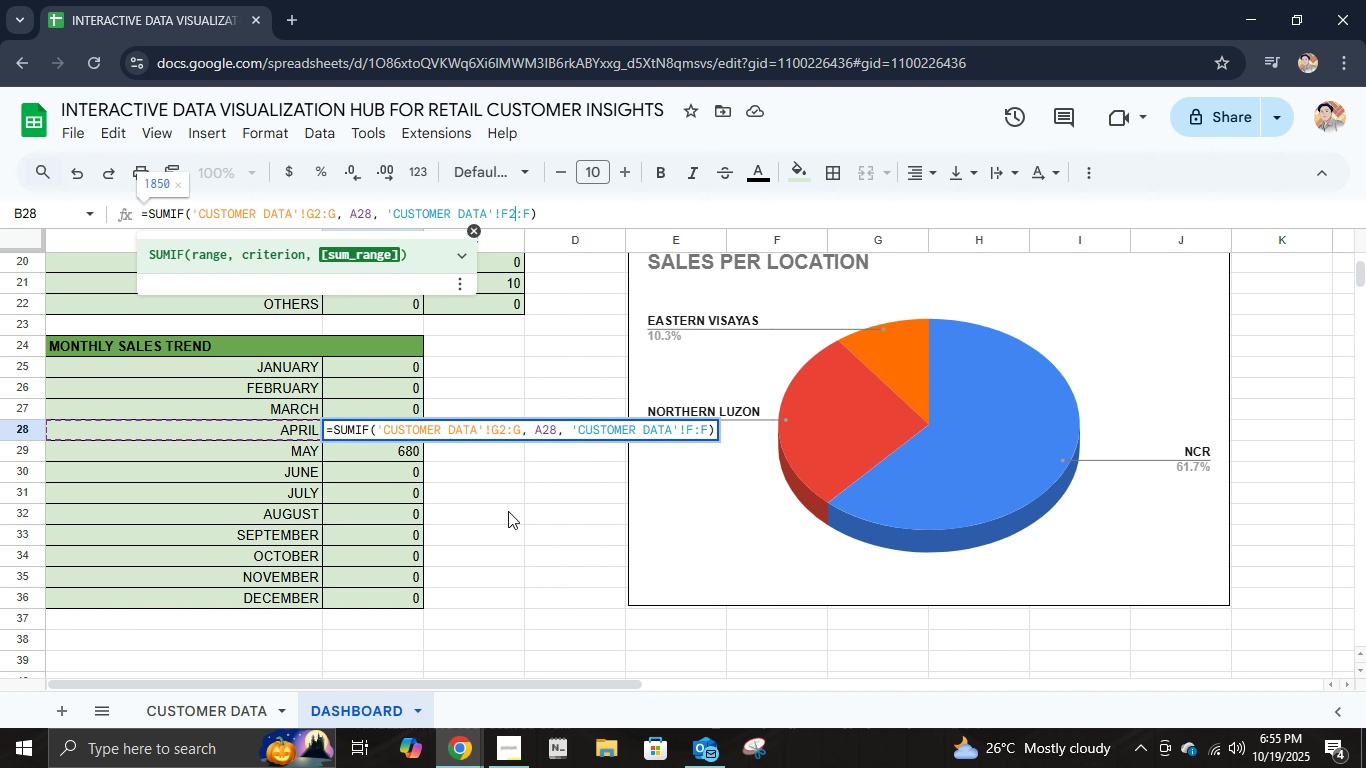 
key(2)
 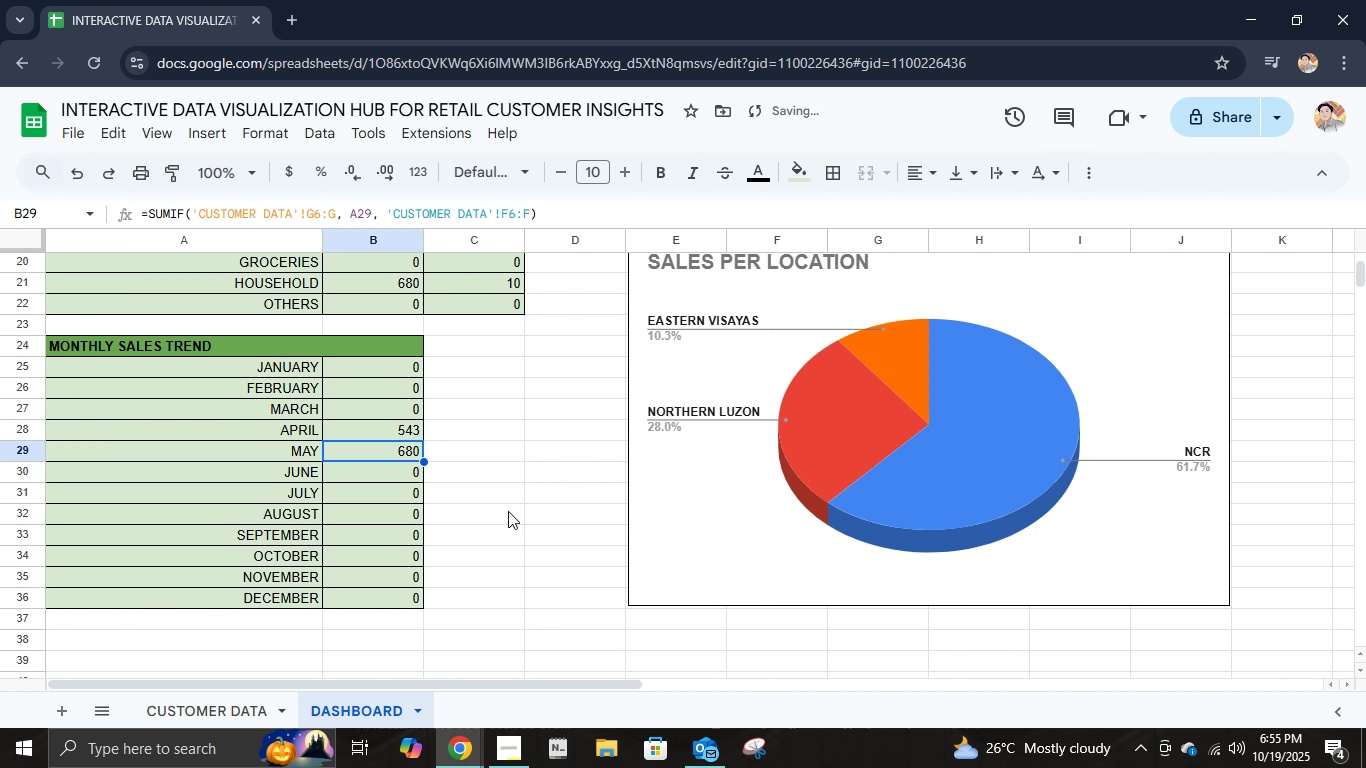 
key(Enter)
 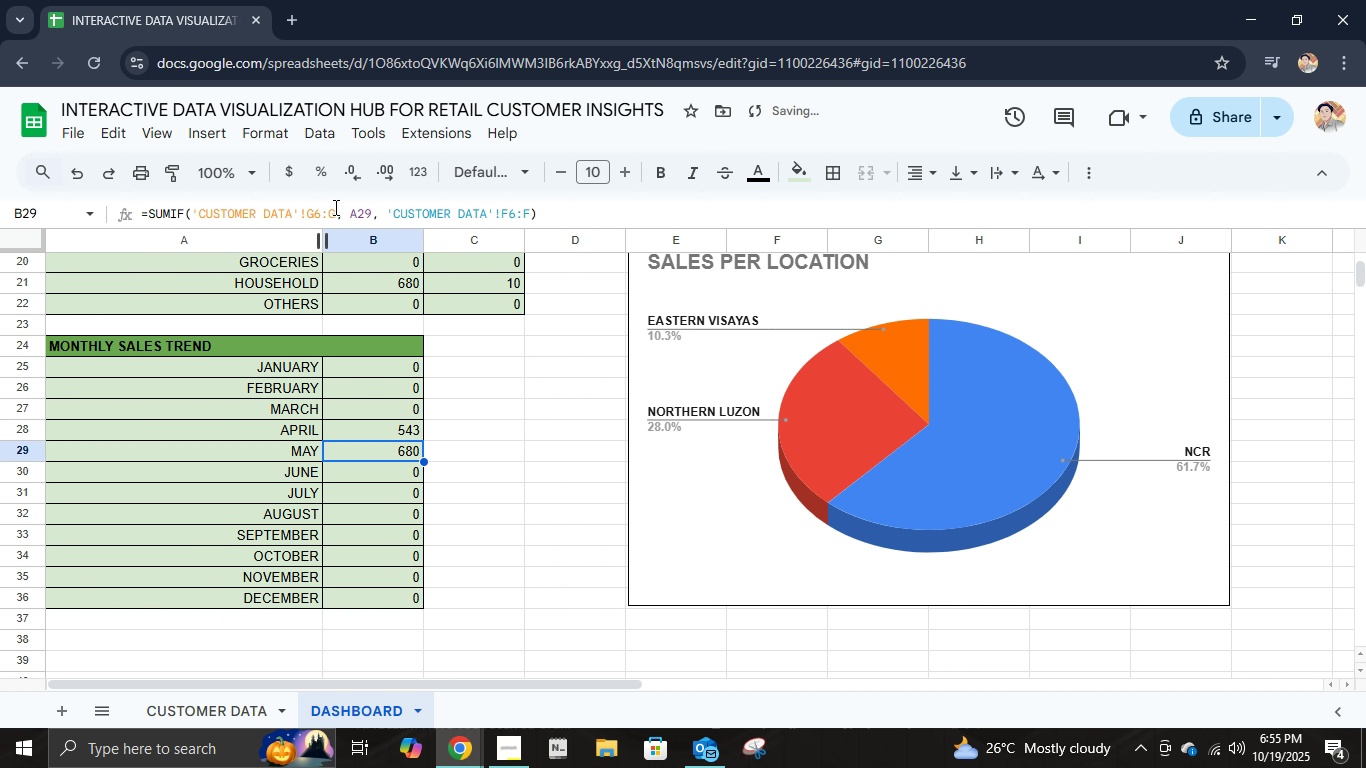 
left_click([318, 212])
 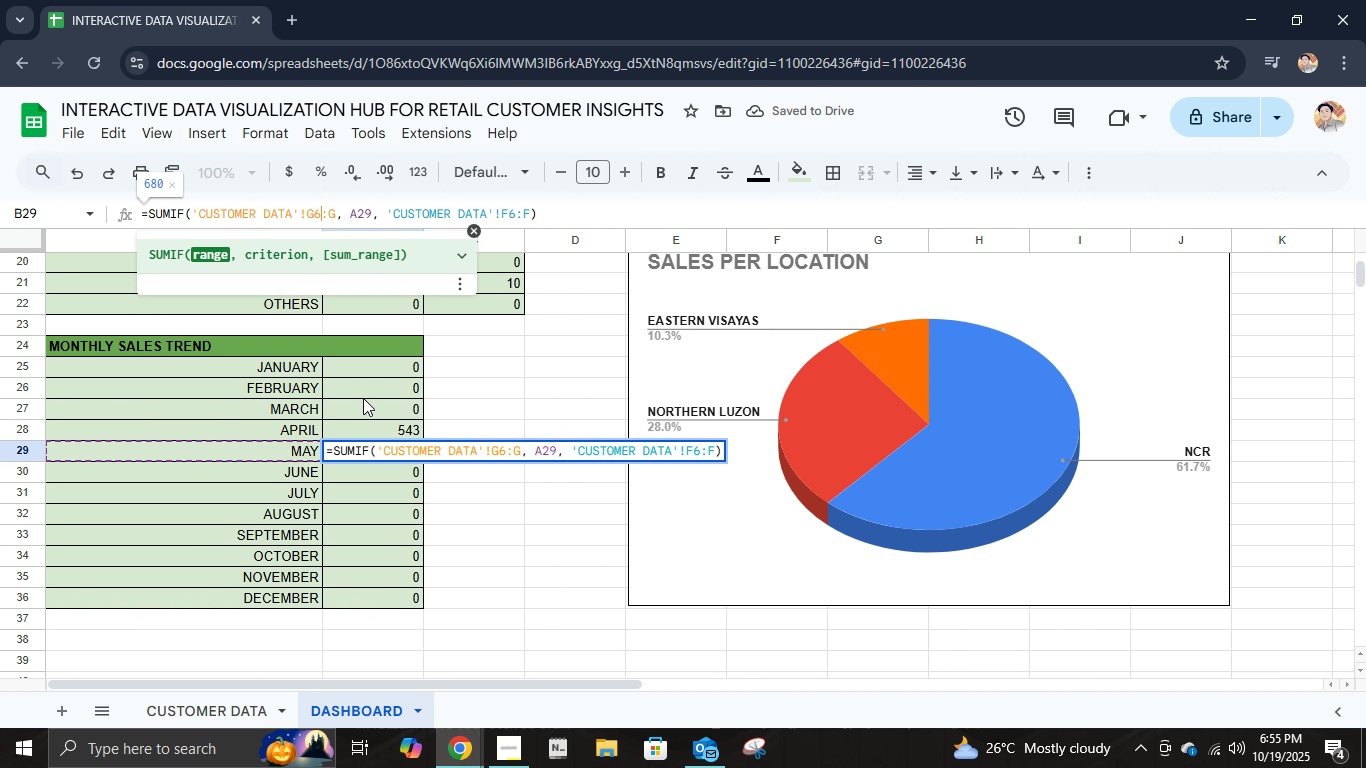 
key(Backspace)
 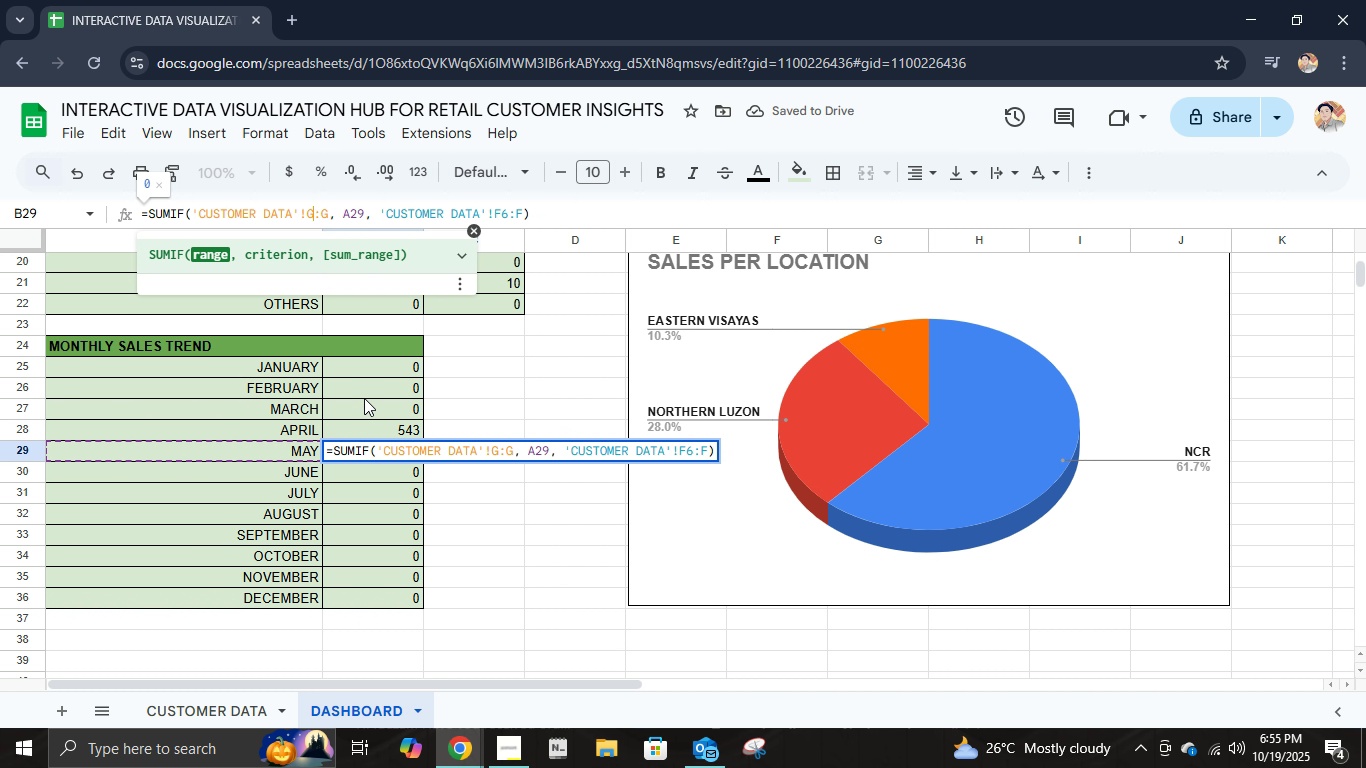 
key(2)
 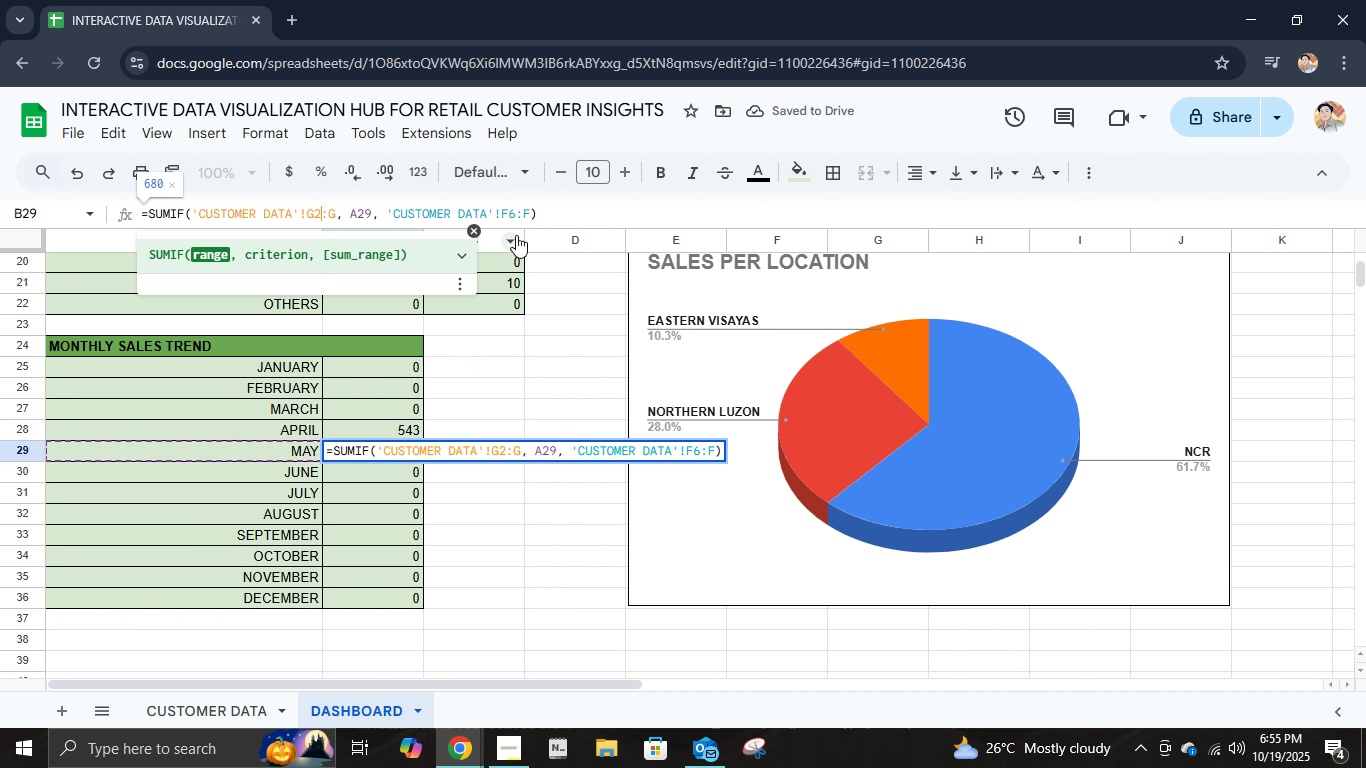 
left_click([516, 209])
 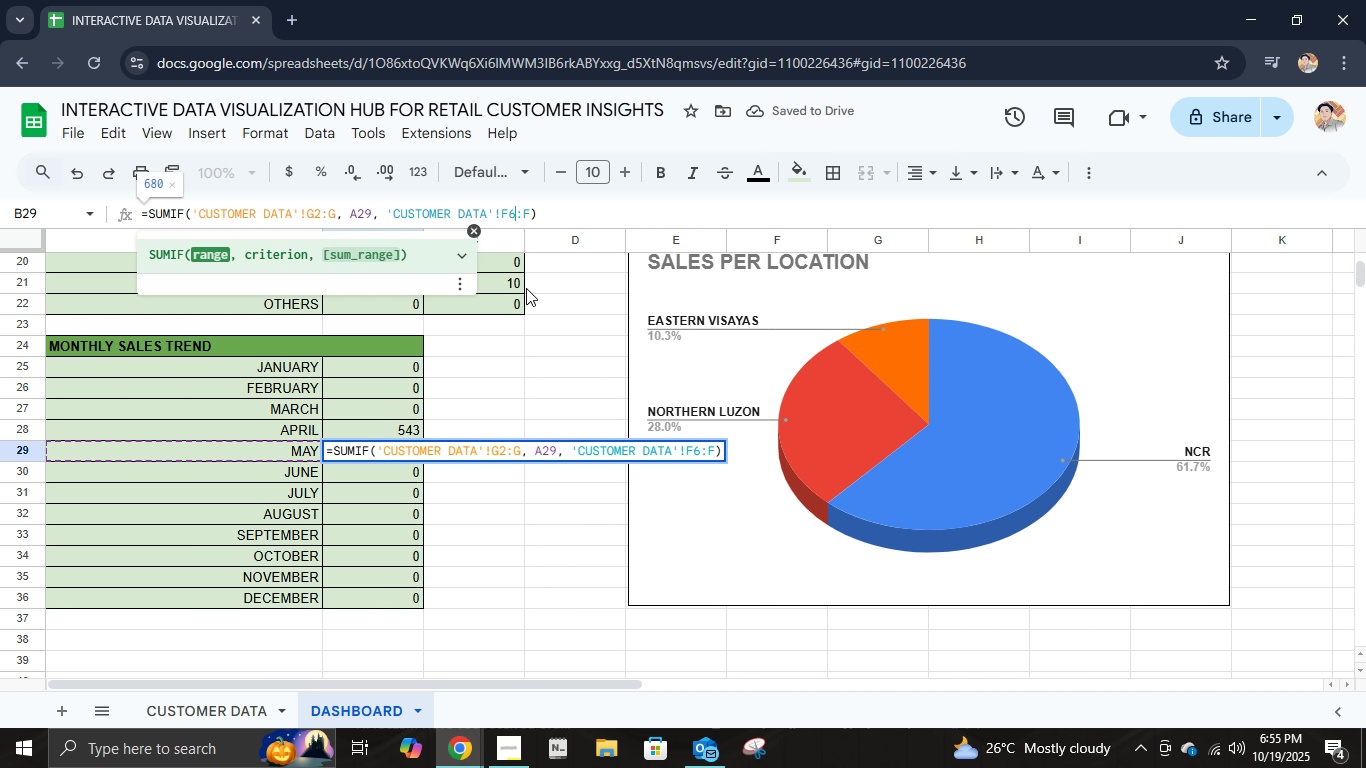 
key(Enter)
 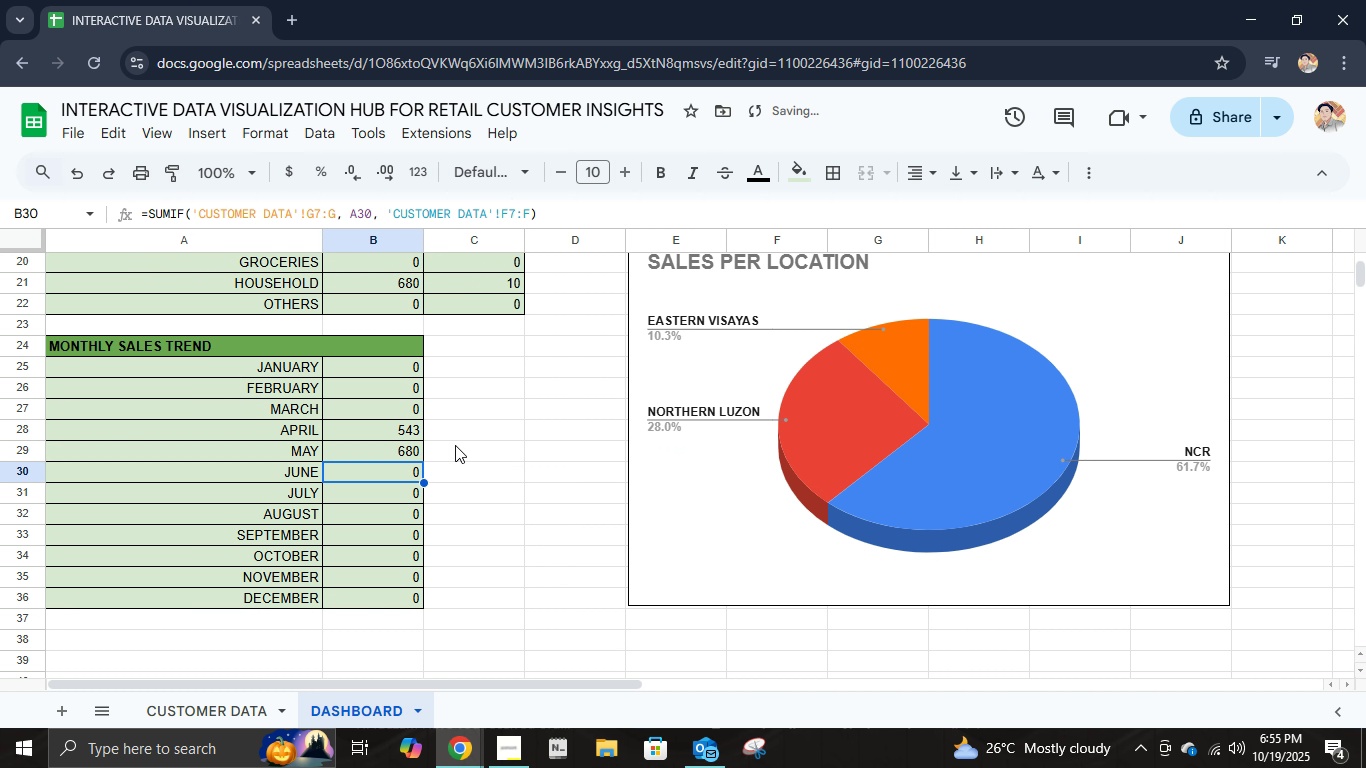 
left_click([408, 449])
 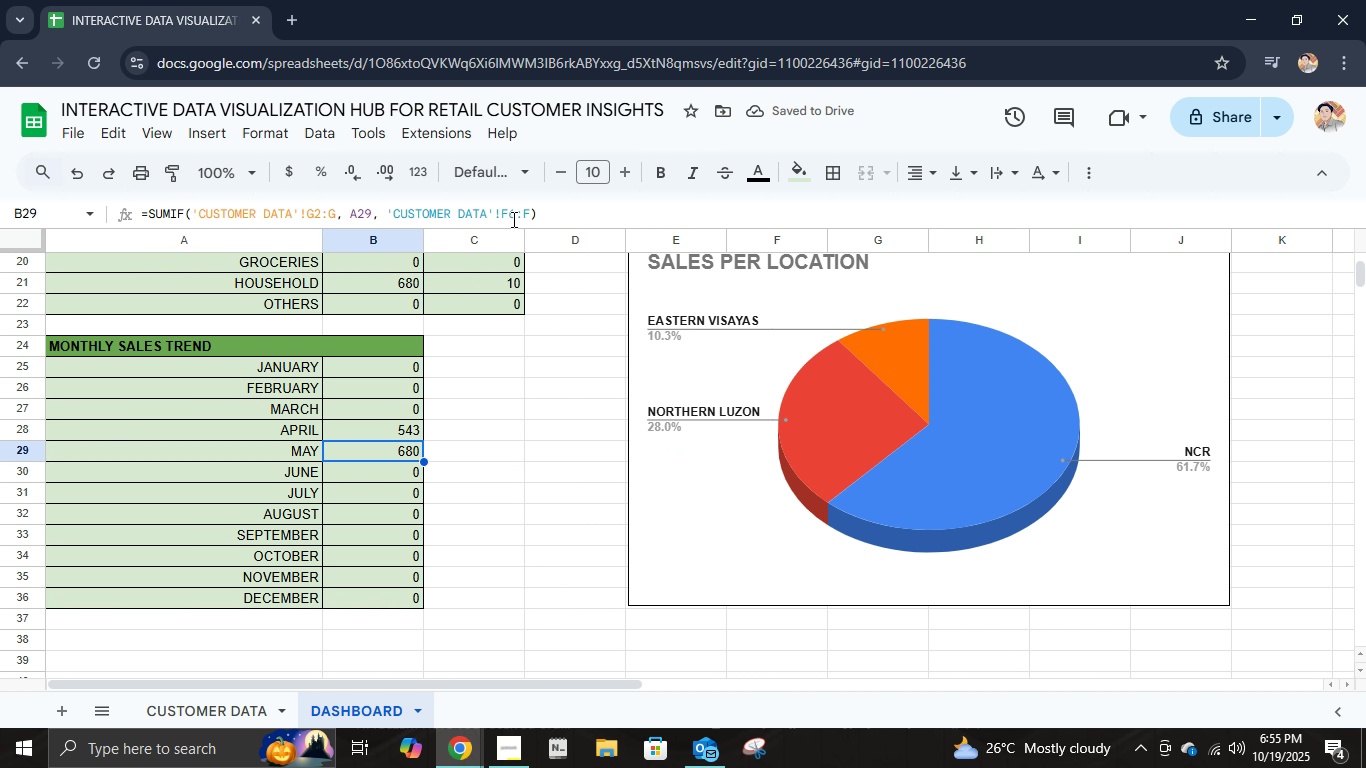 
left_click([512, 219])
 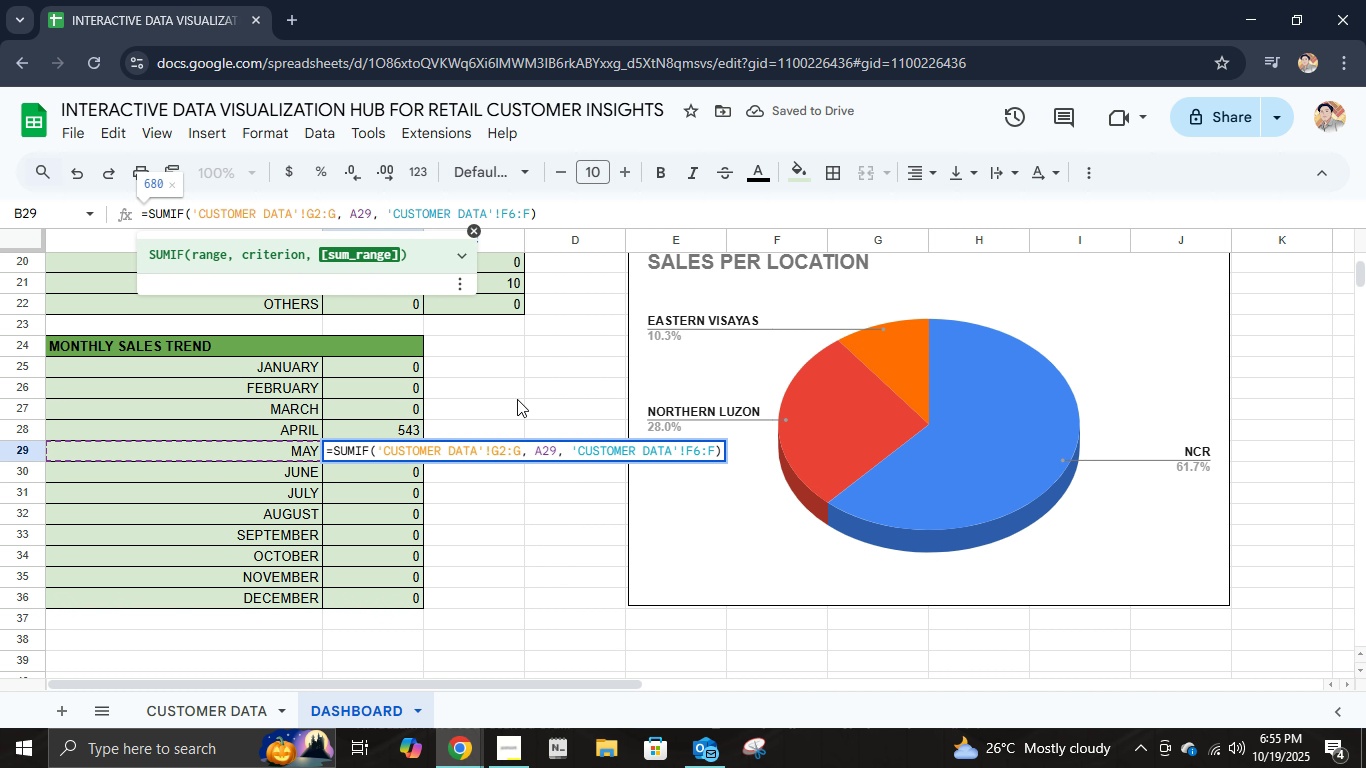 
key(Backspace)
 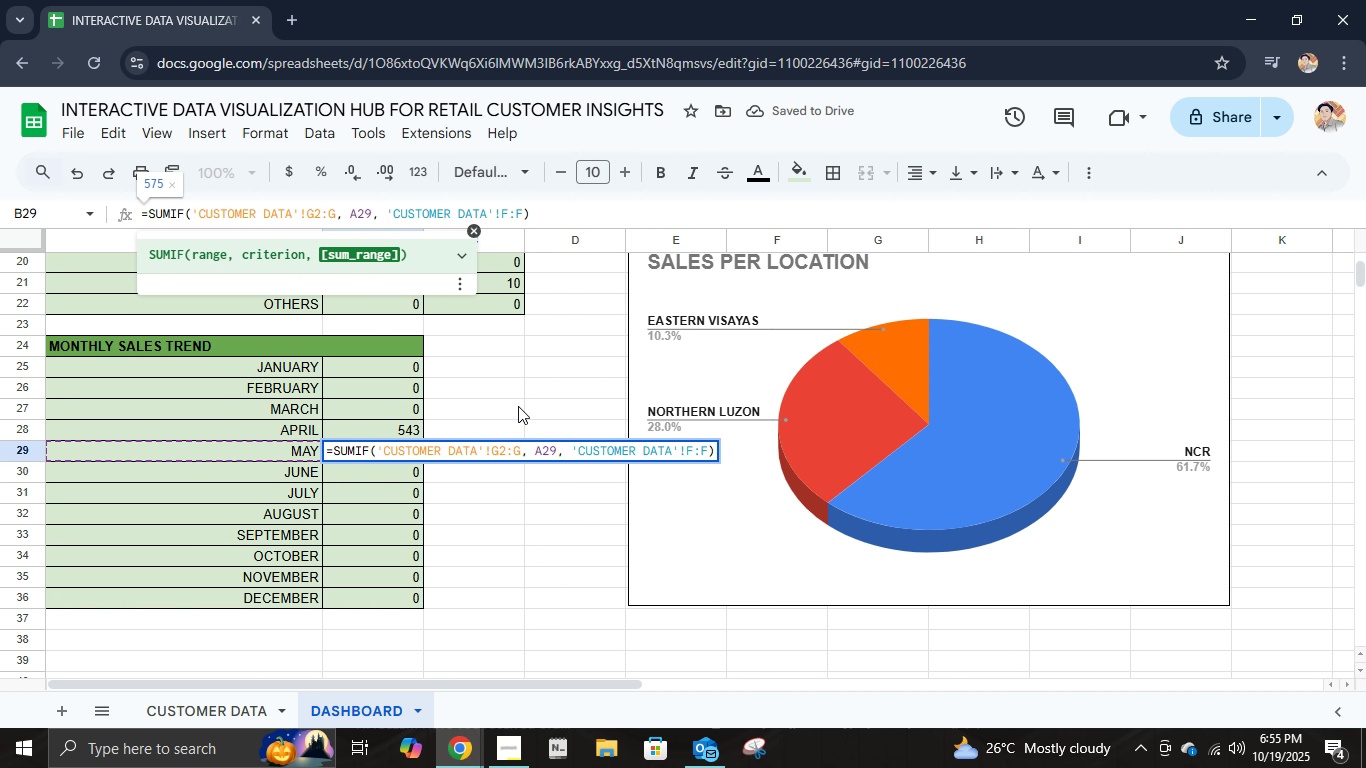 
key(2)
 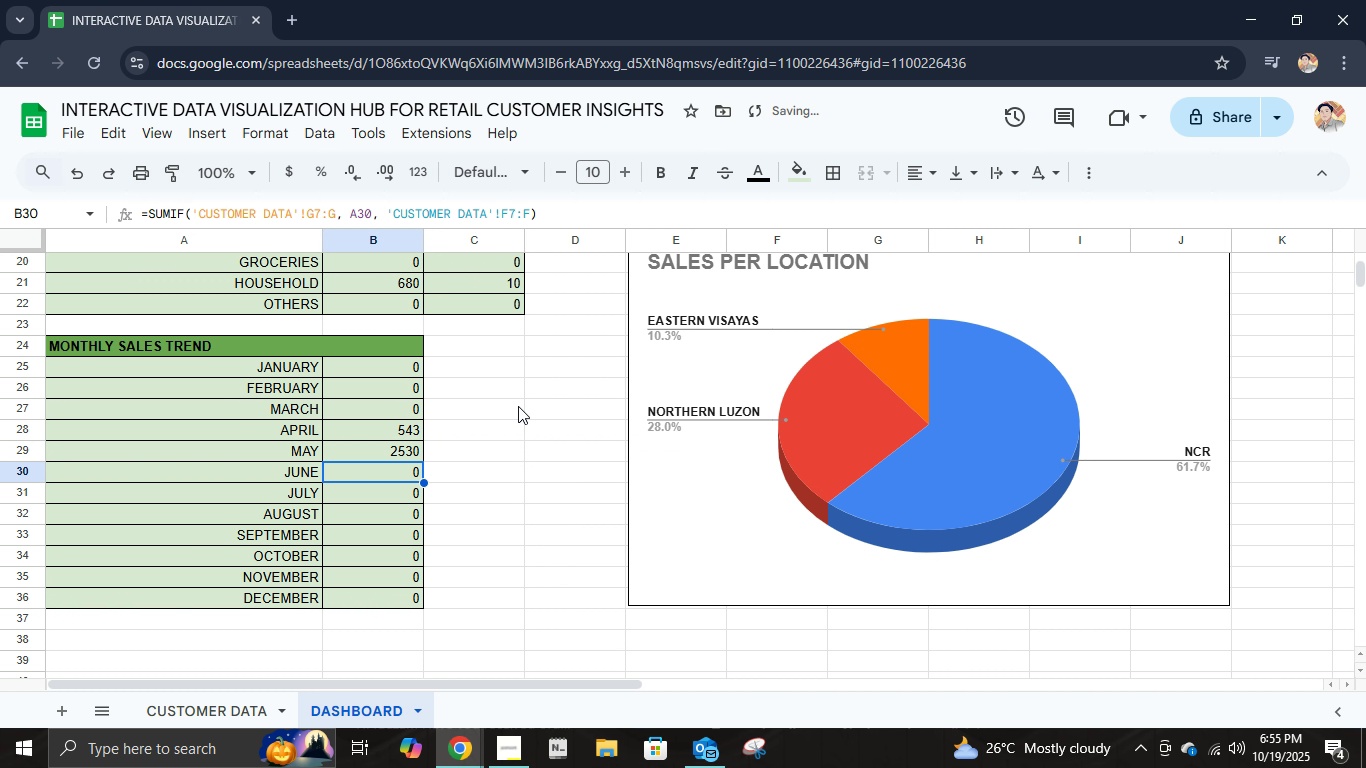 
key(Enter)
 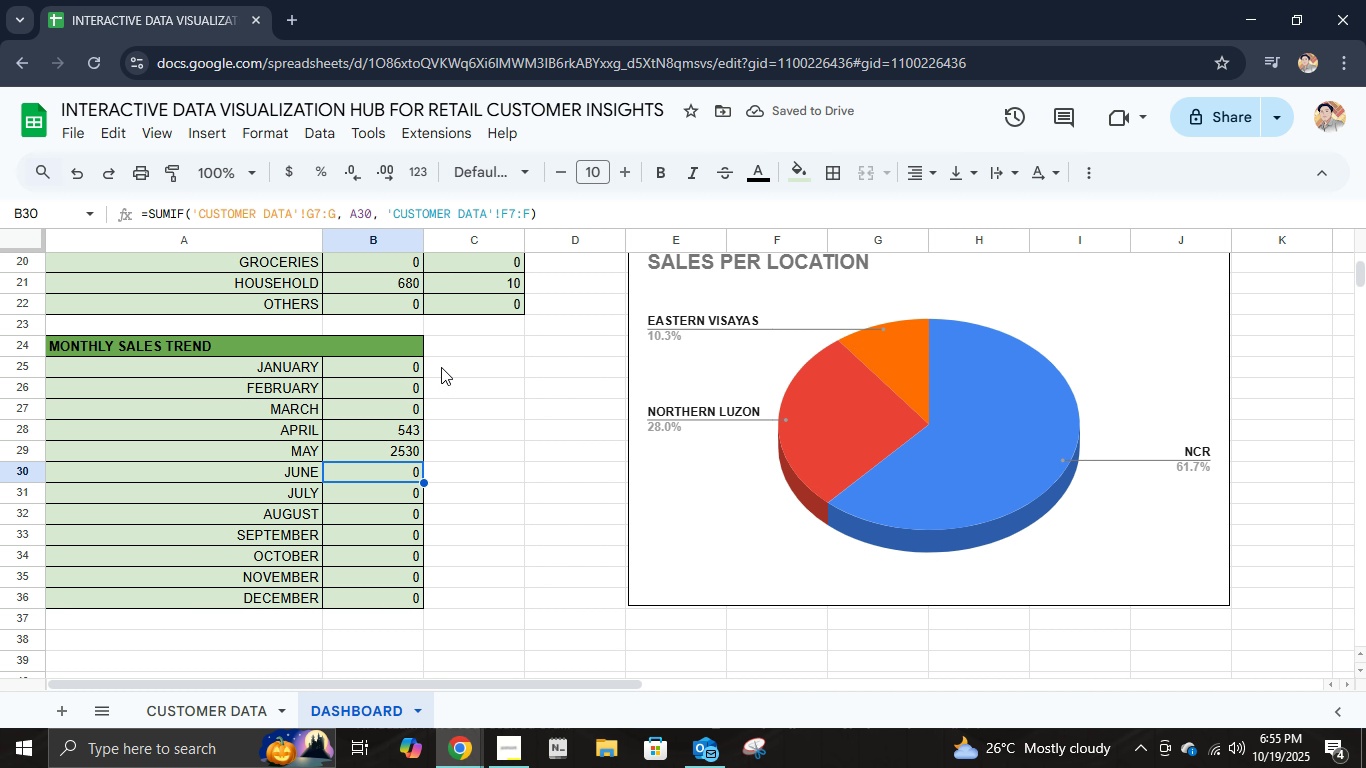 
wait(6.31)
 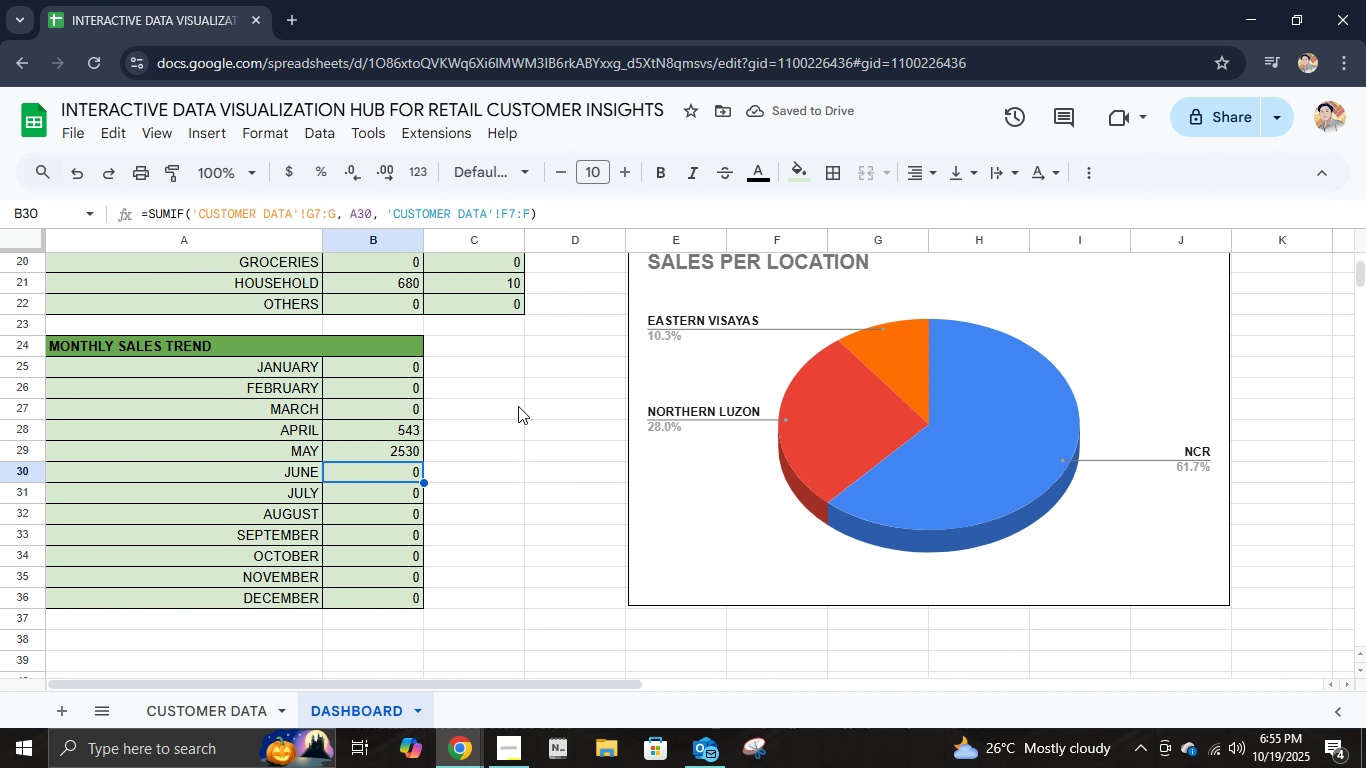 
left_click([319, 220])
 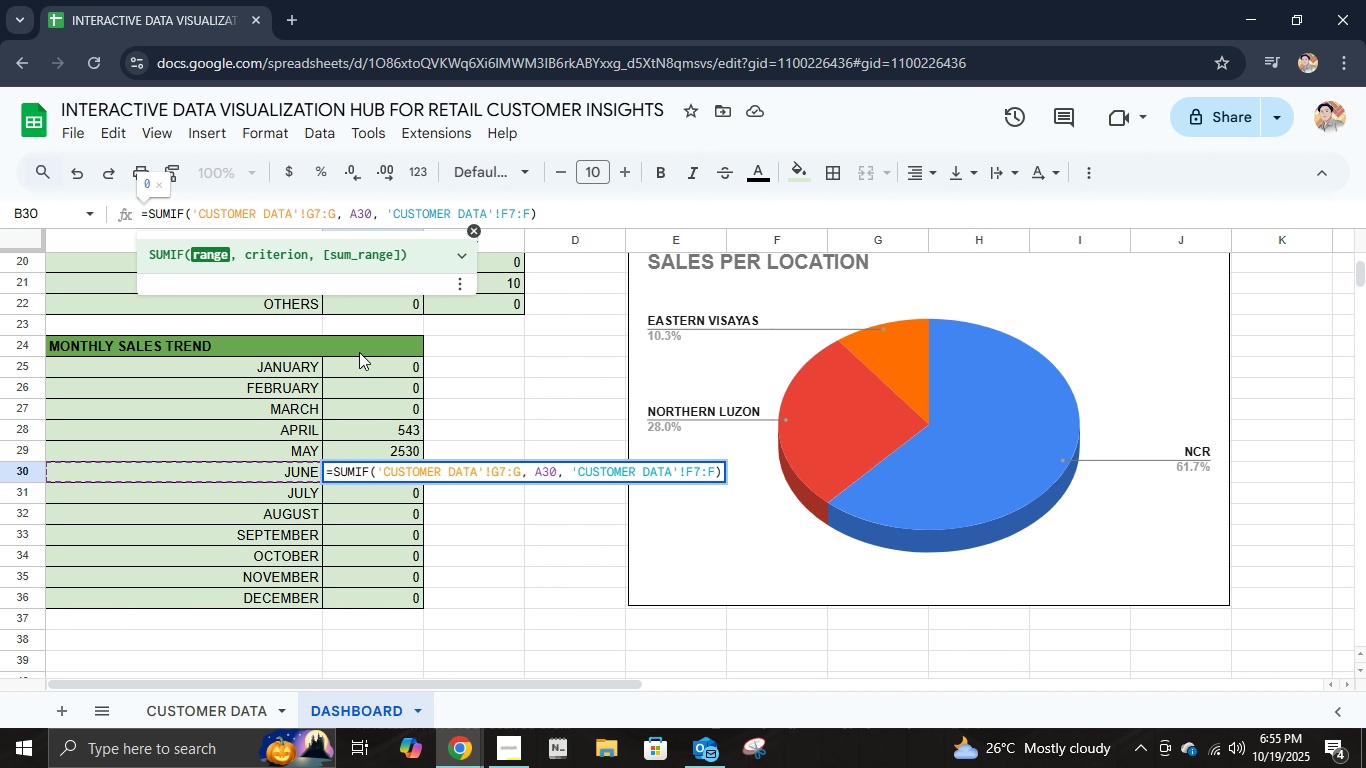 
key(Backspace)
 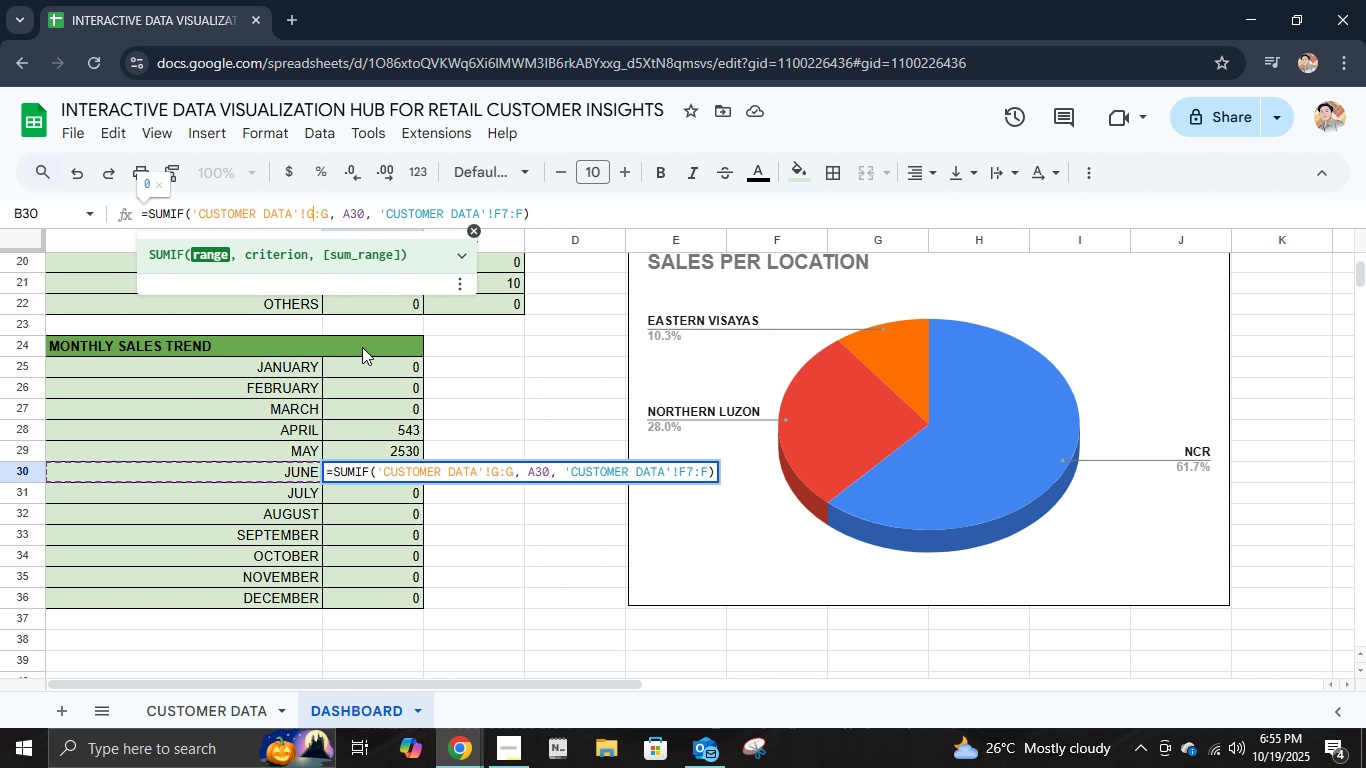 
key(2)
 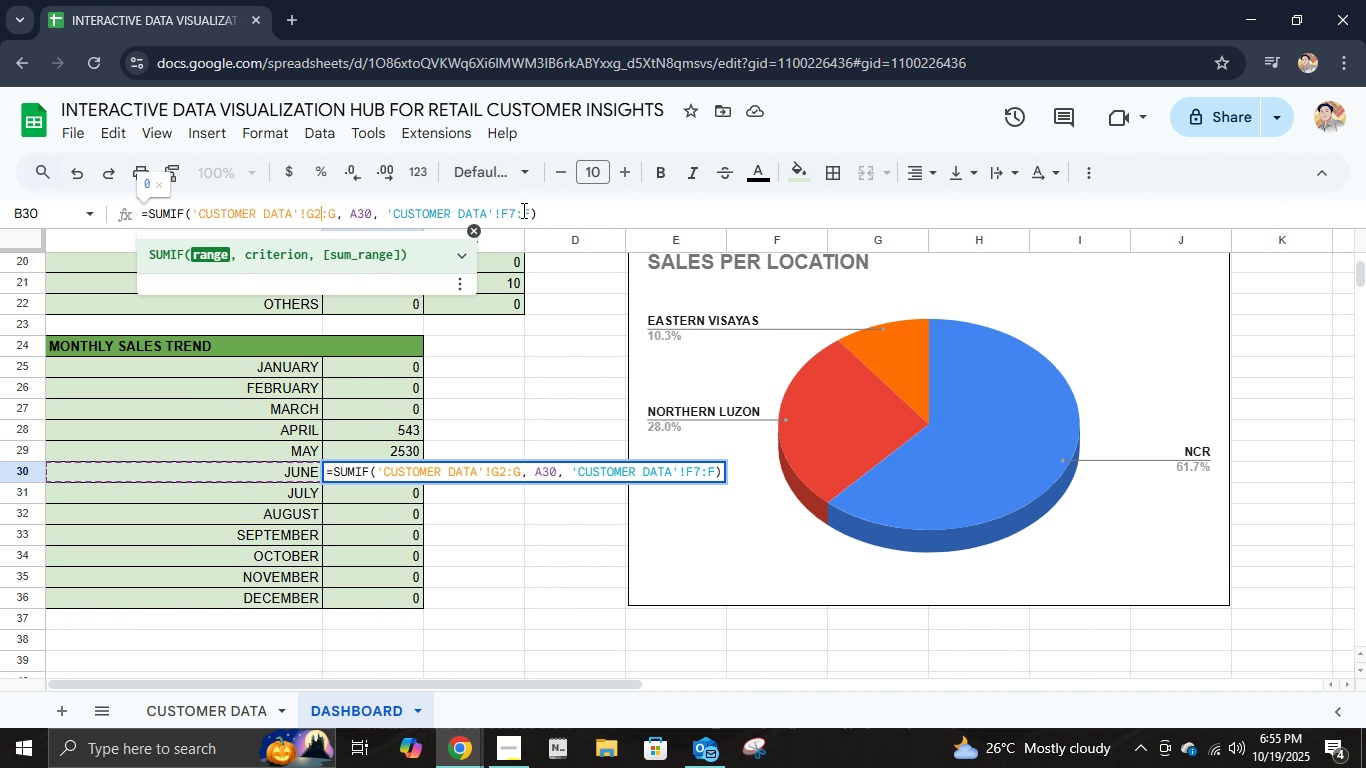 
left_click([515, 210])
 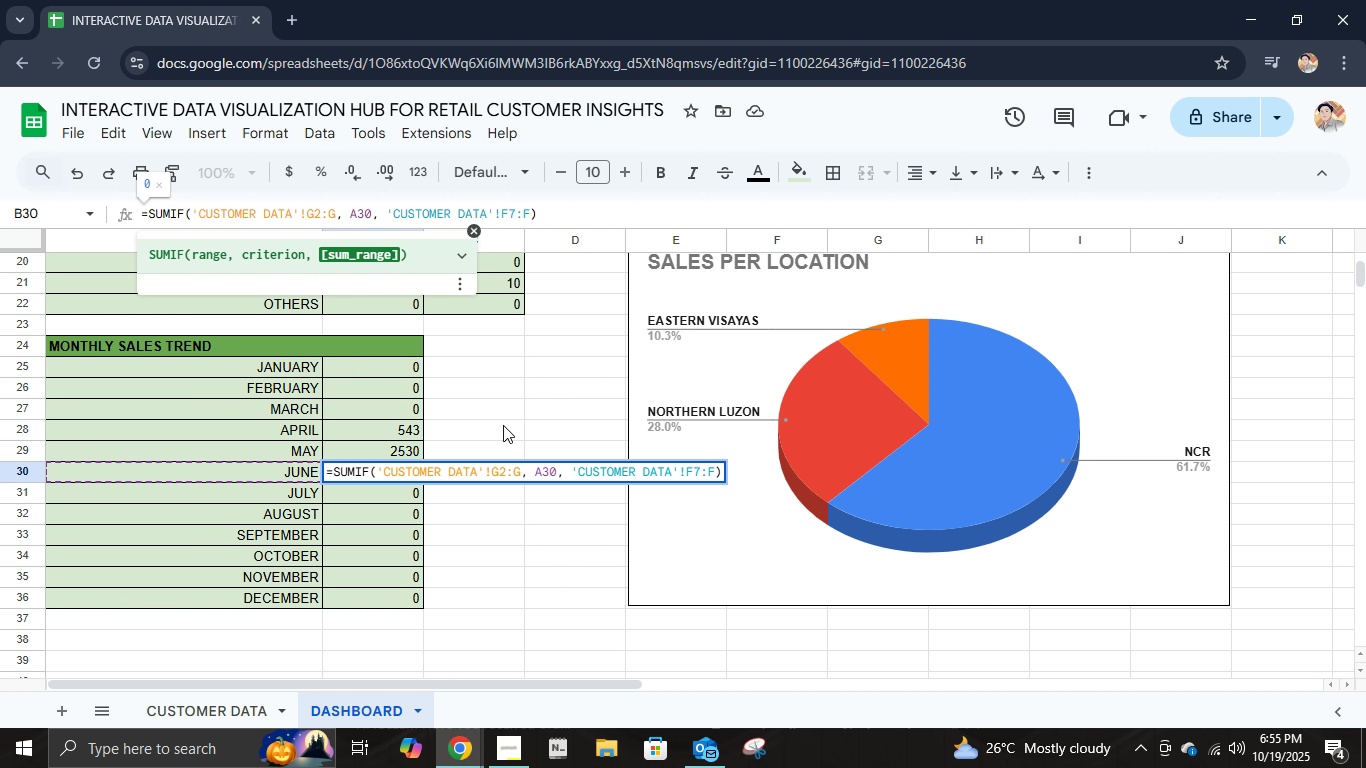 
key(Backspace)
 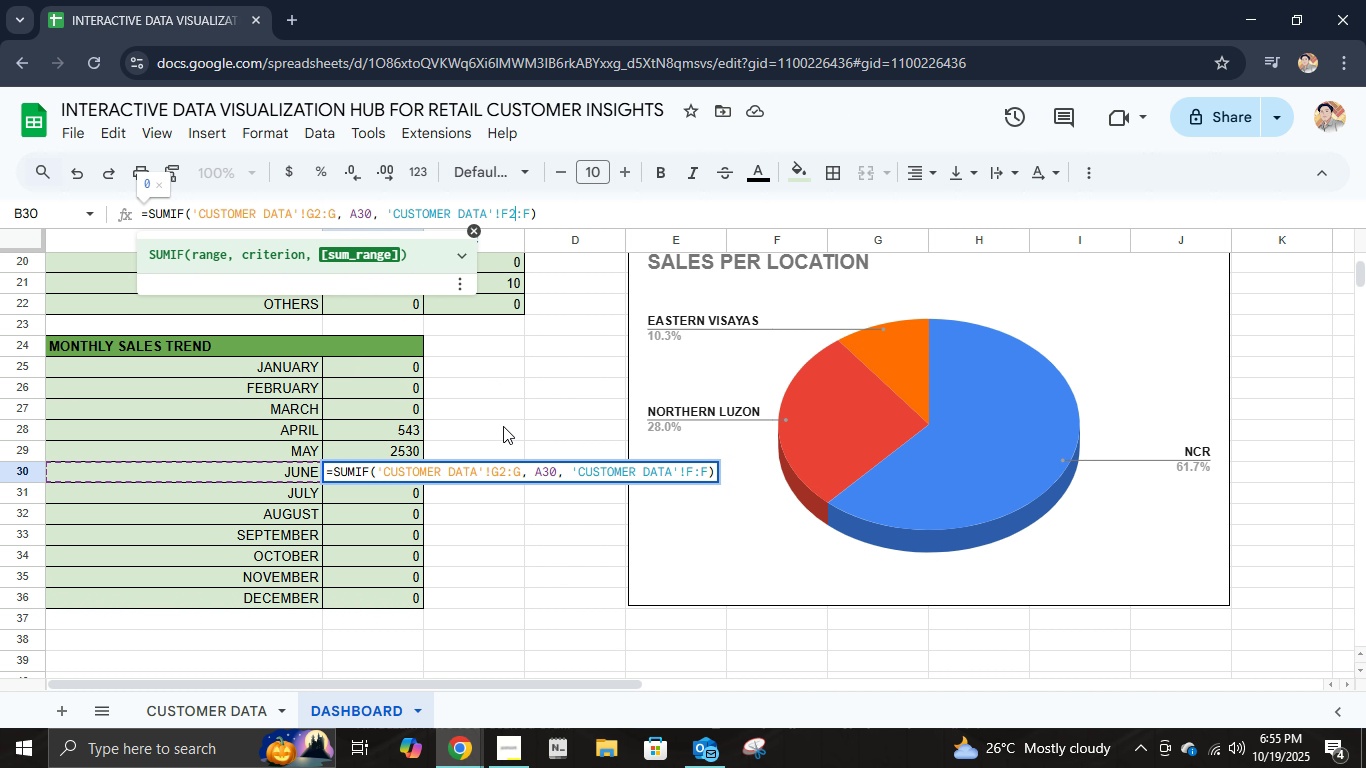 
key(2)
 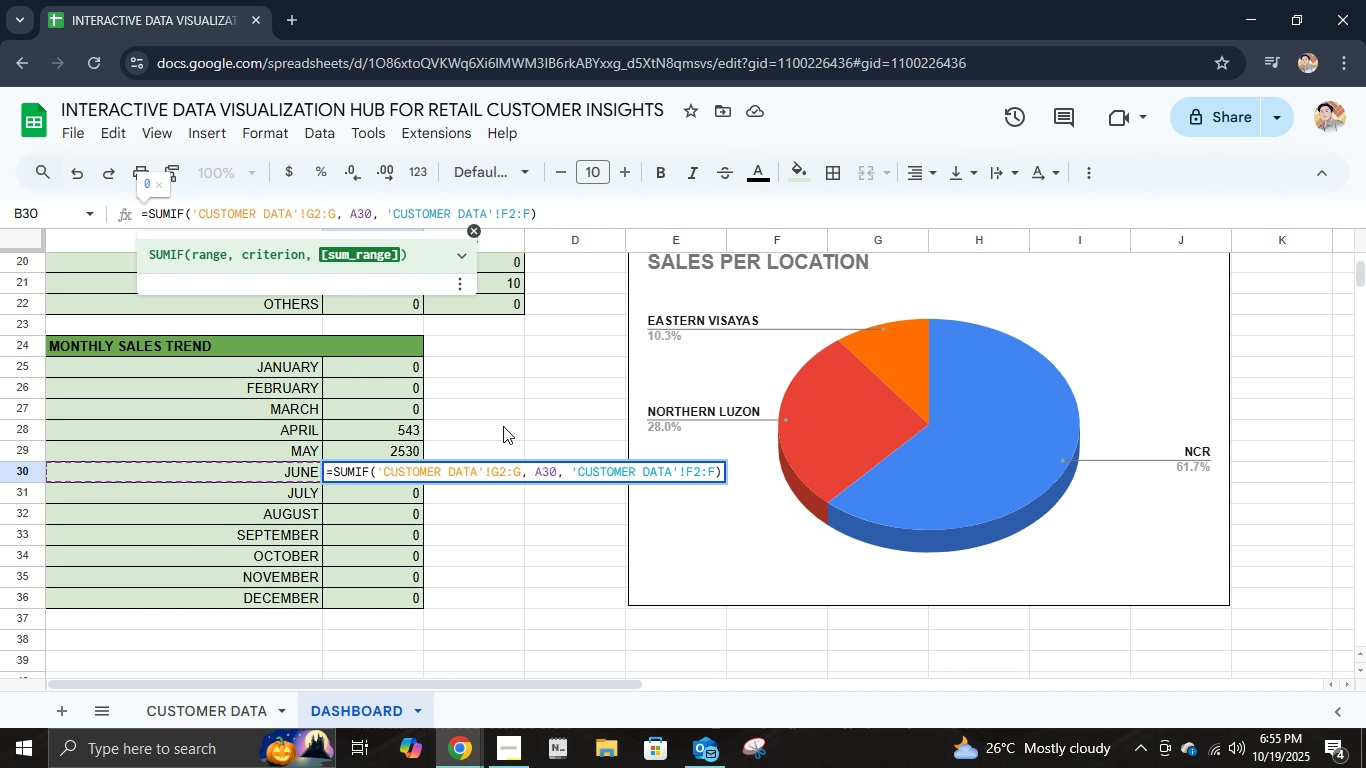 
key(Enter)
 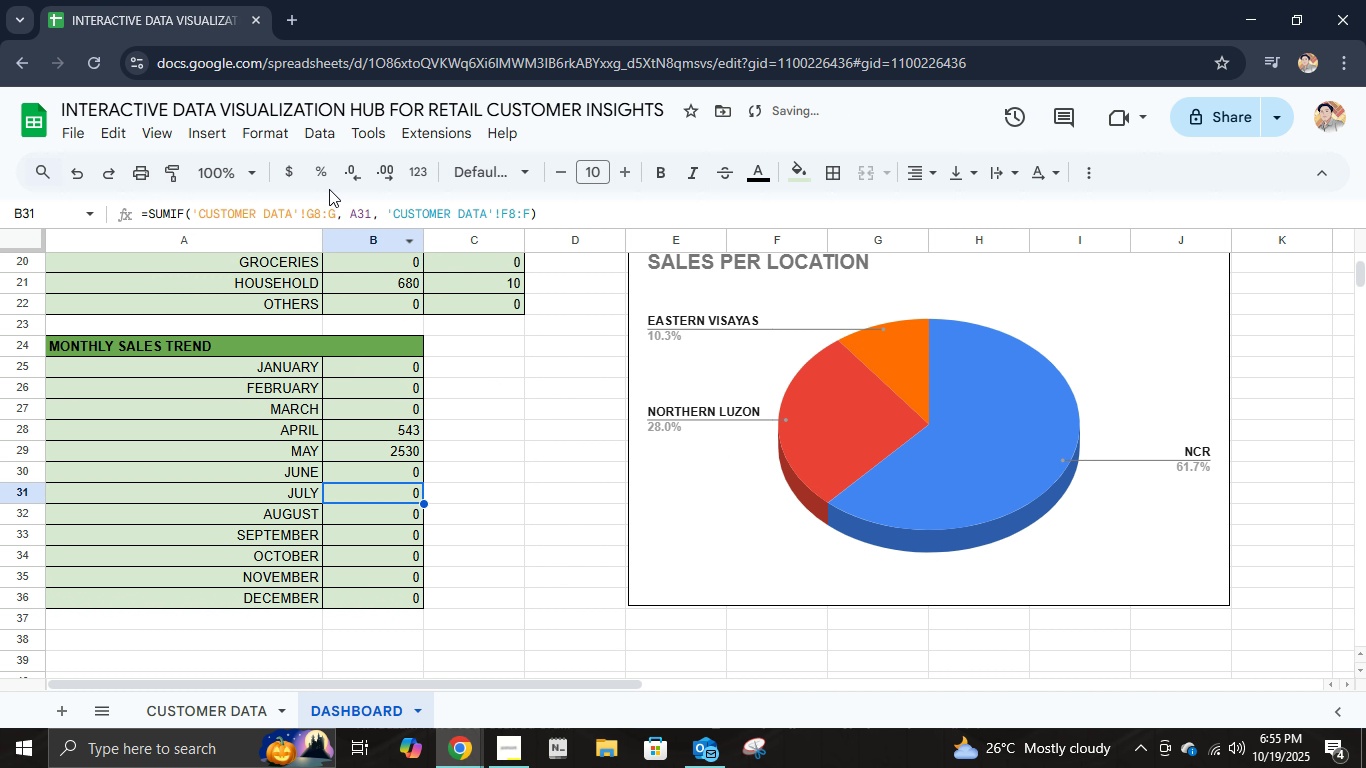 
left_click([320, 209])
 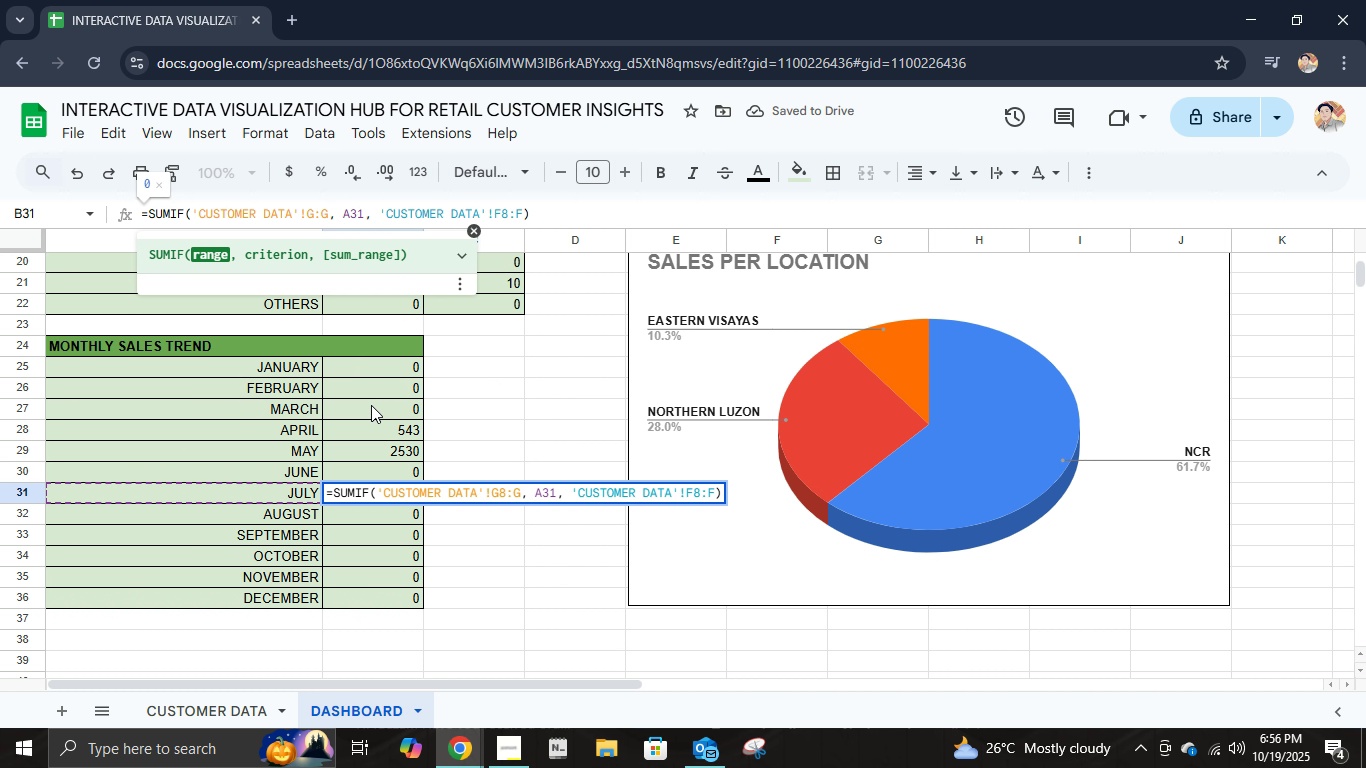 
key(Backspace)
 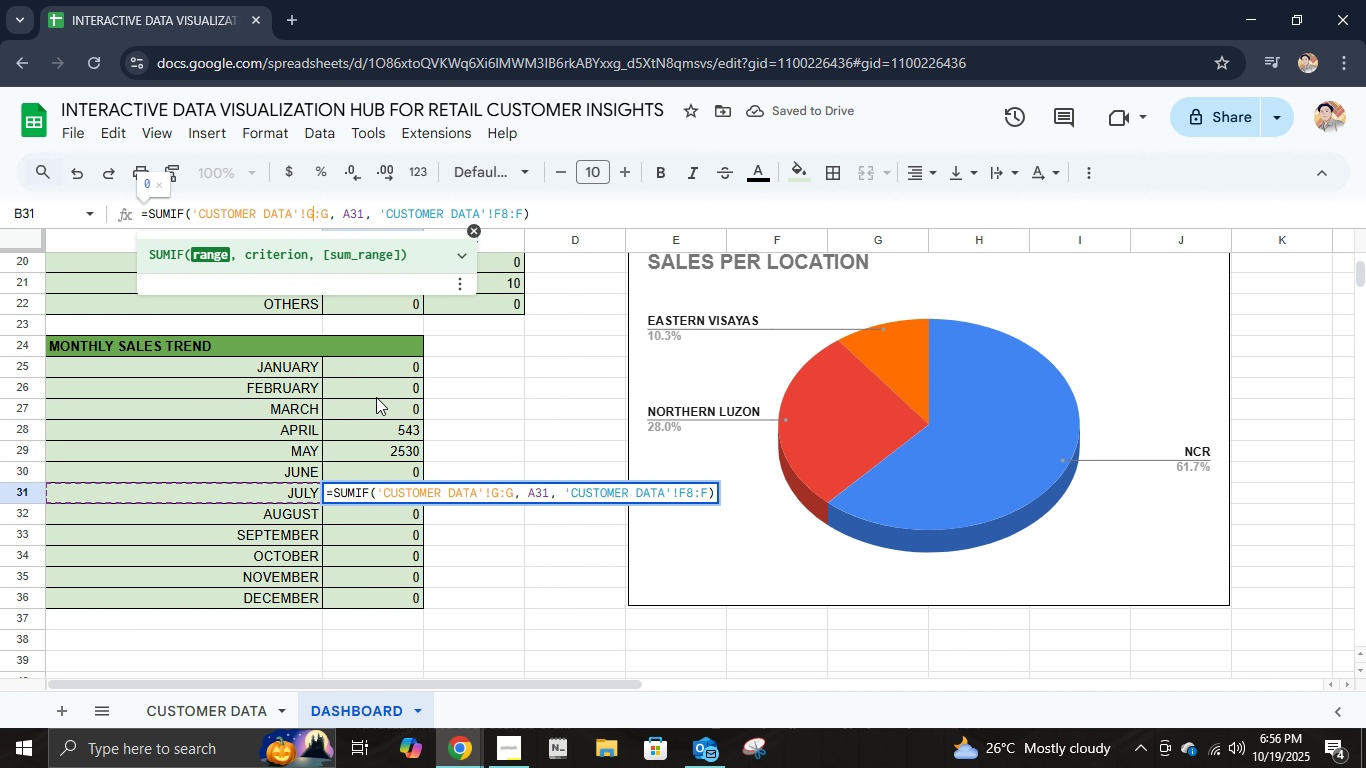 
key(2)
 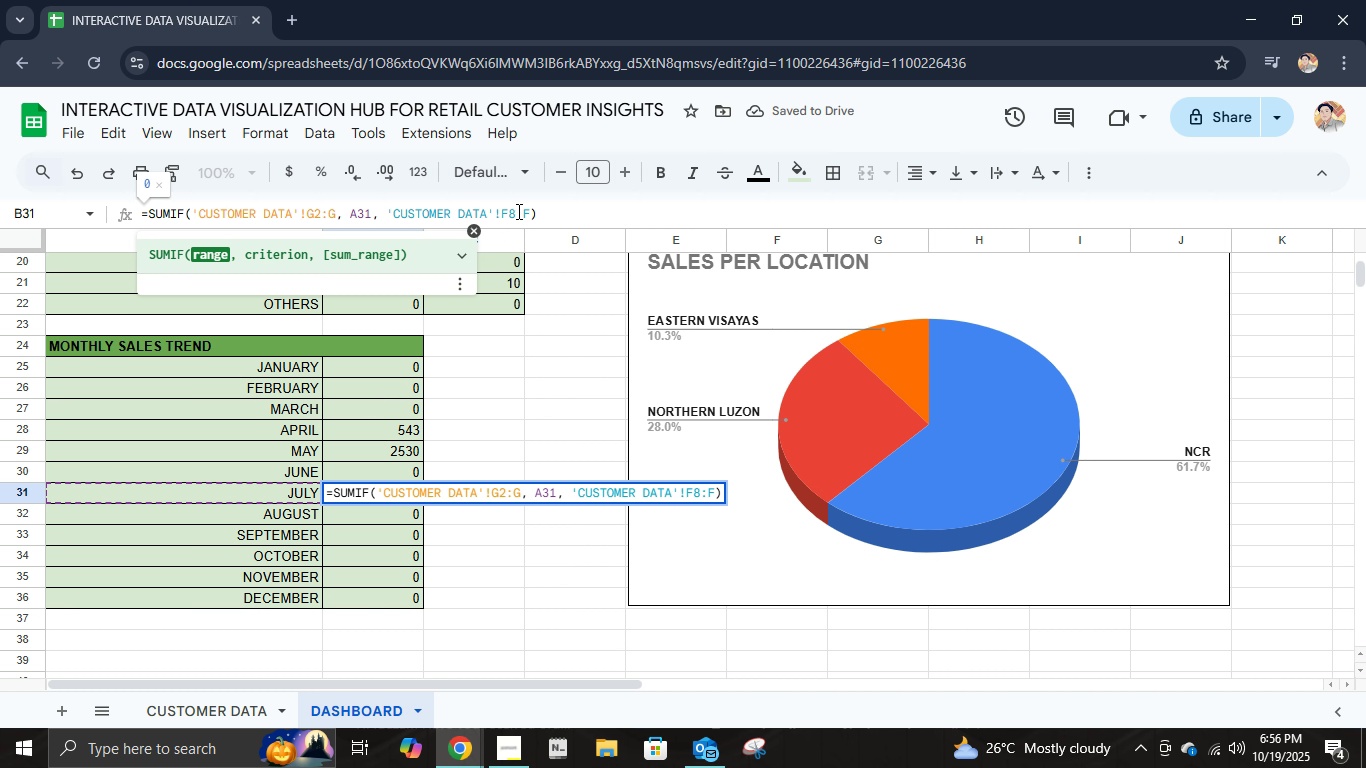 
left_click([518, 212])
 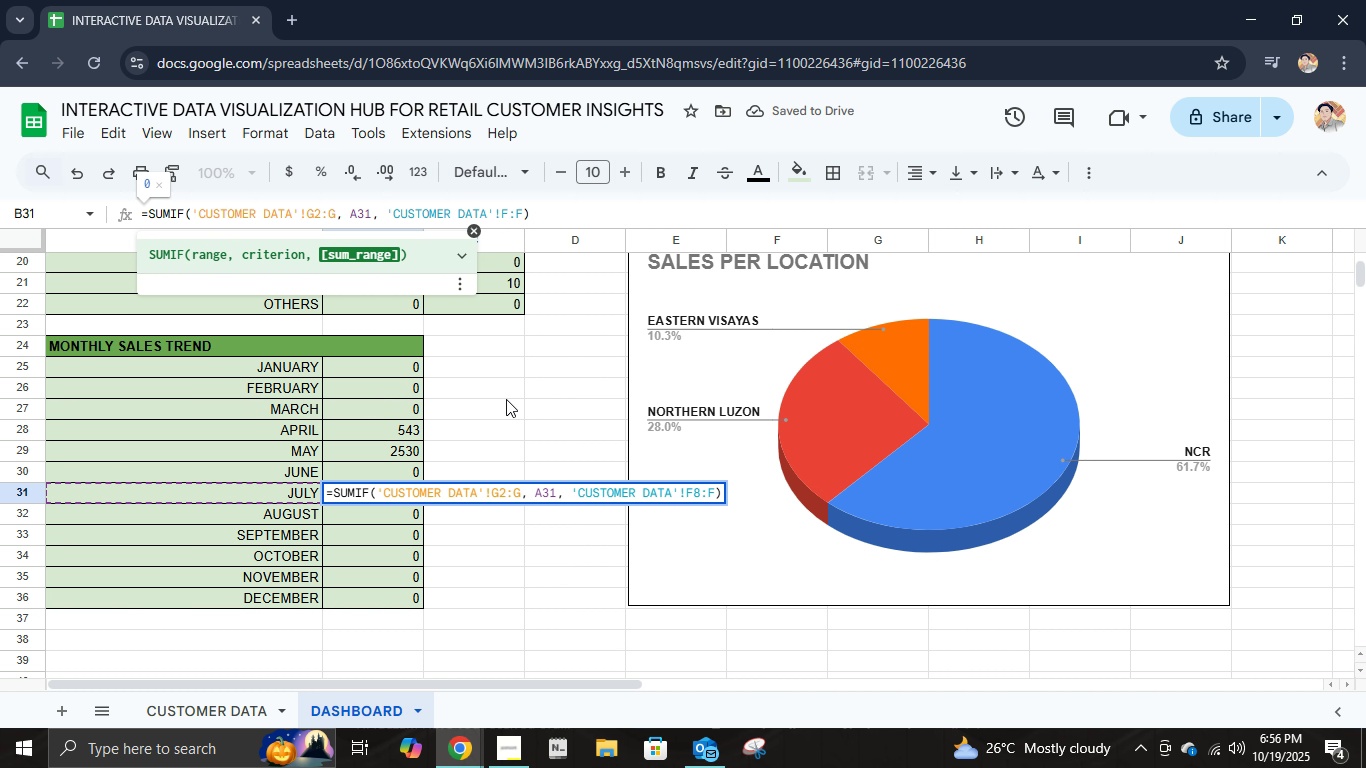 
key(Backspace)
 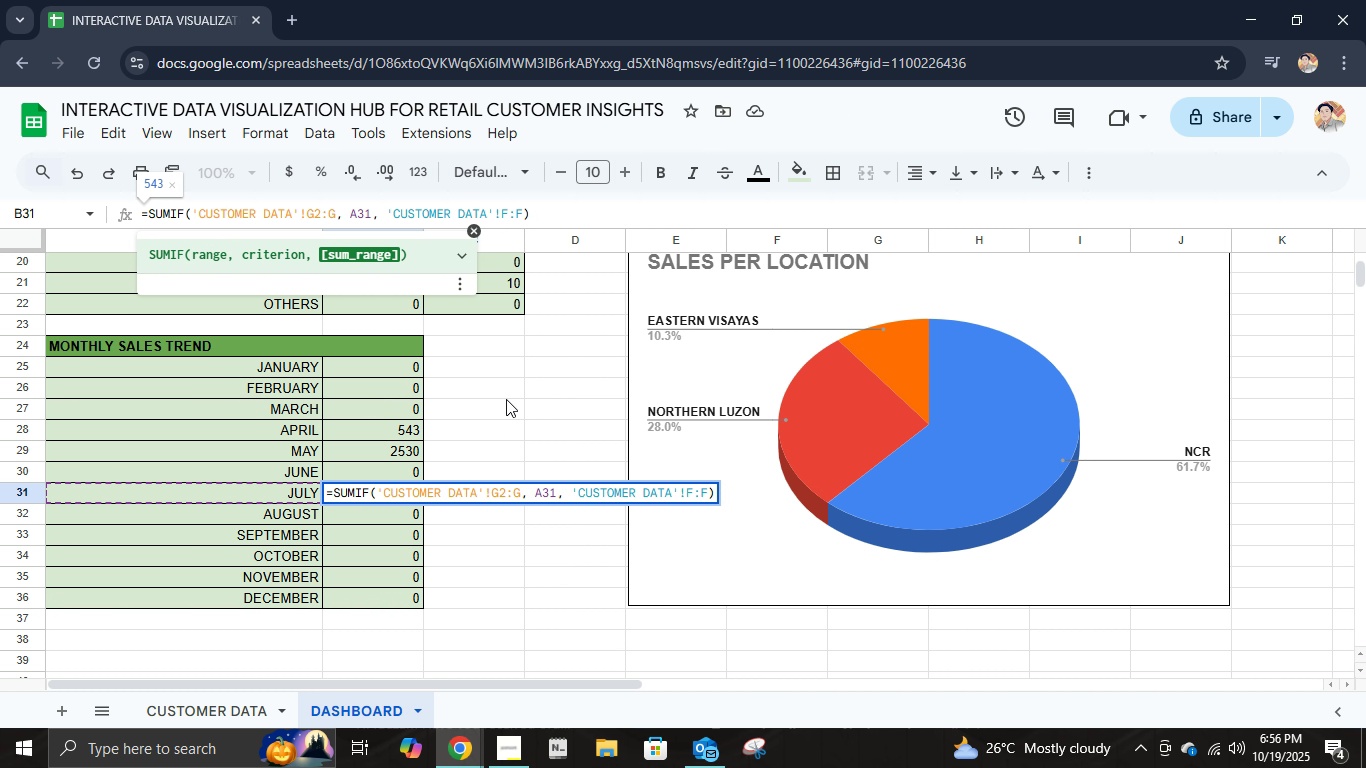 
key(2)
 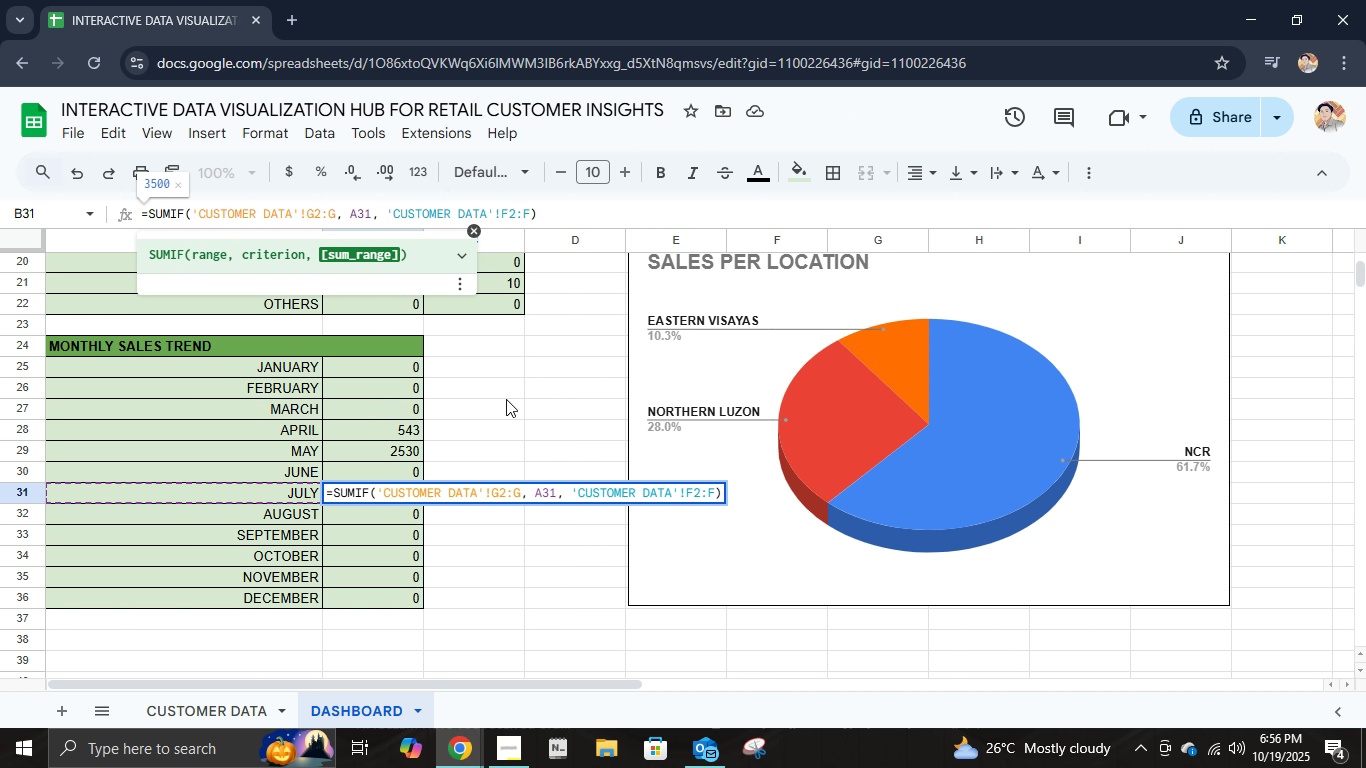 
key(Enter)
 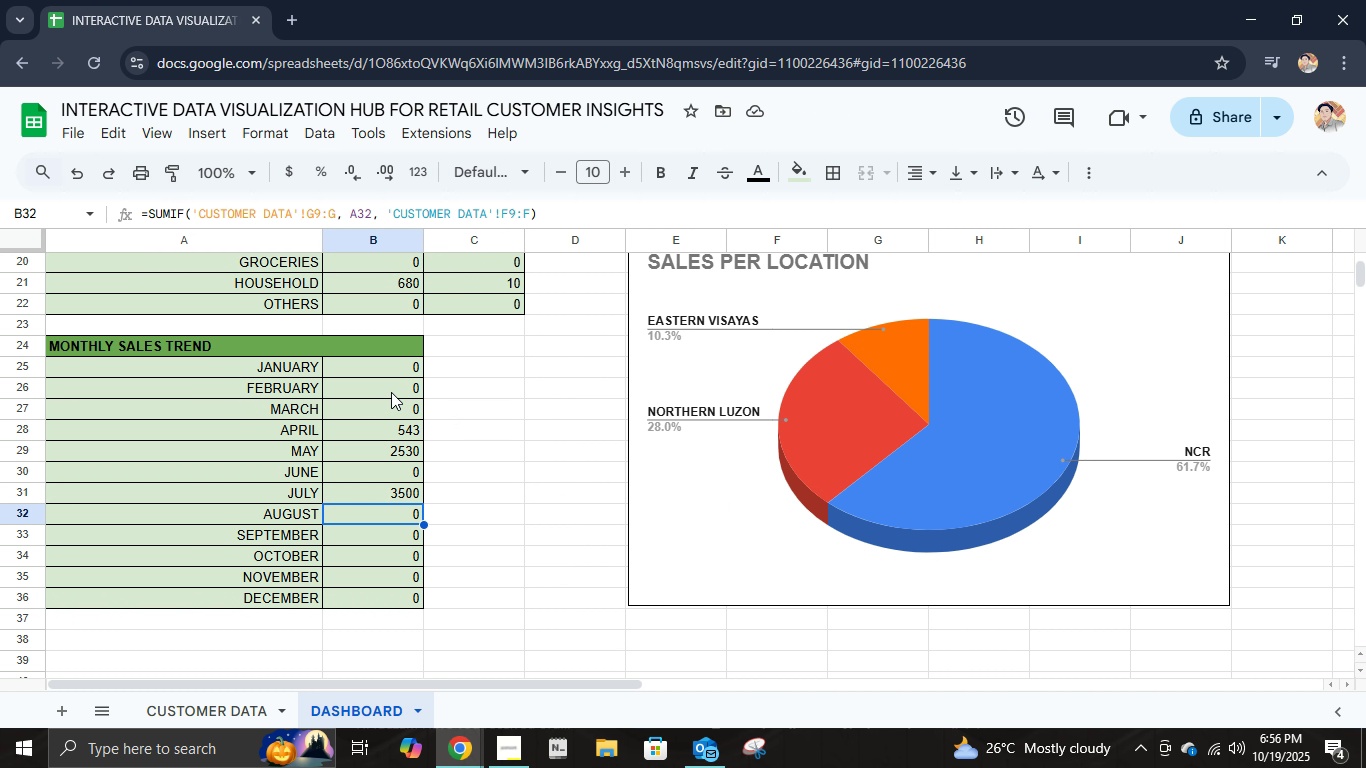 
wait(7.94)
 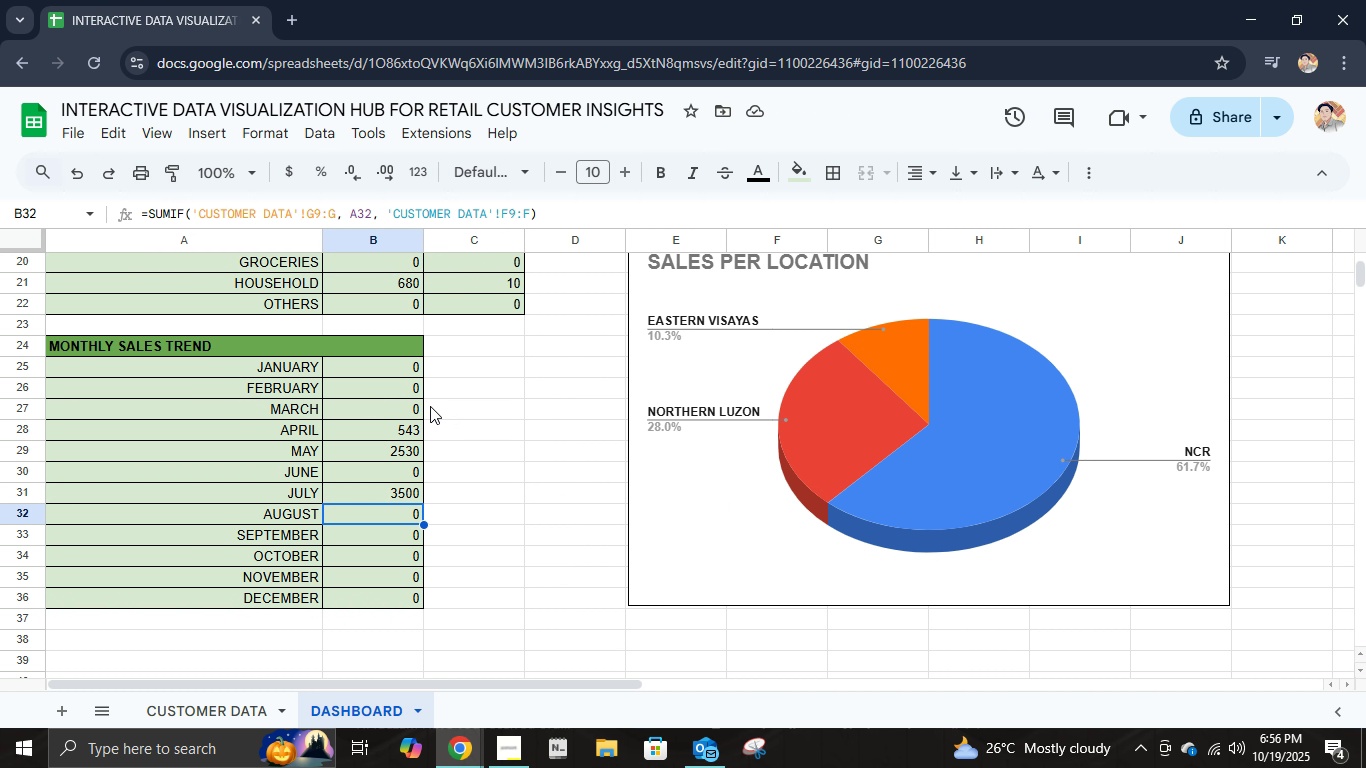 
left_click([324, 215])
 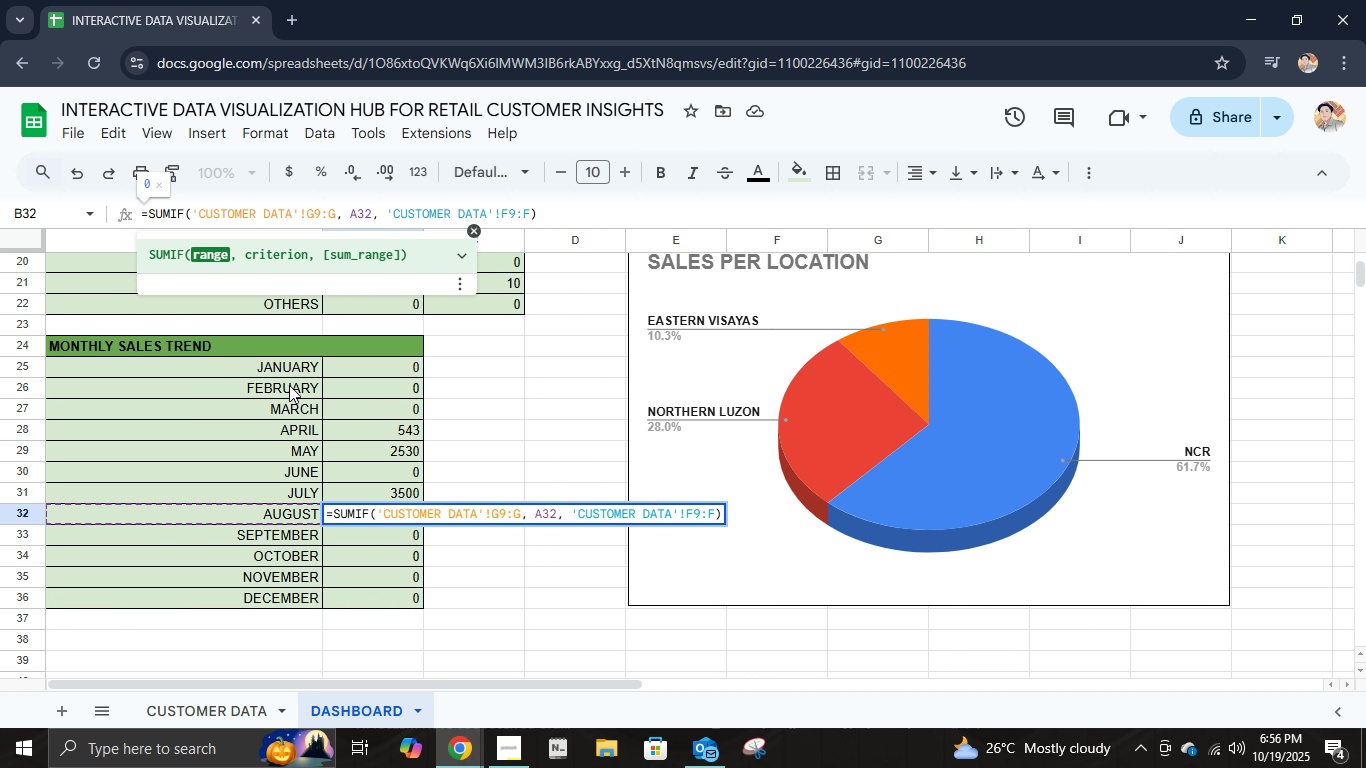 
key(Backspace)
 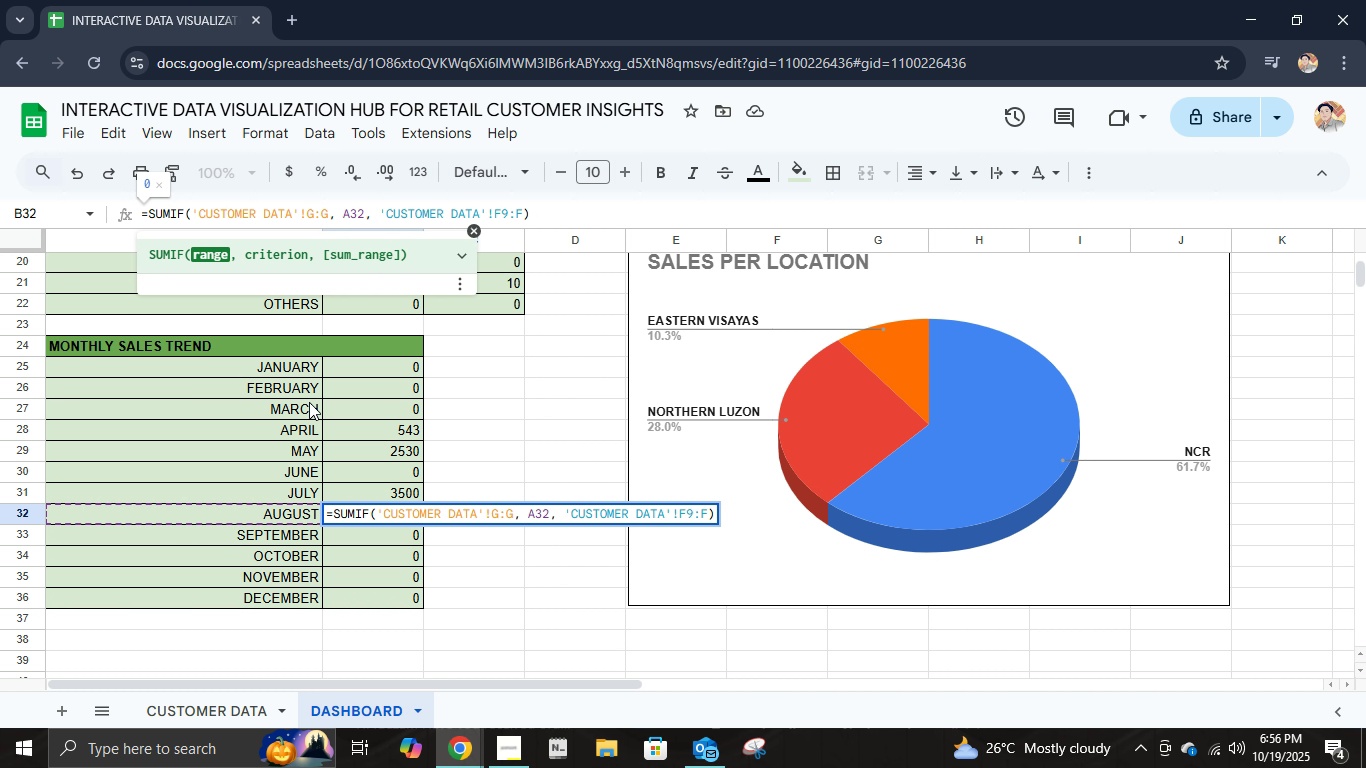 
key(2)
 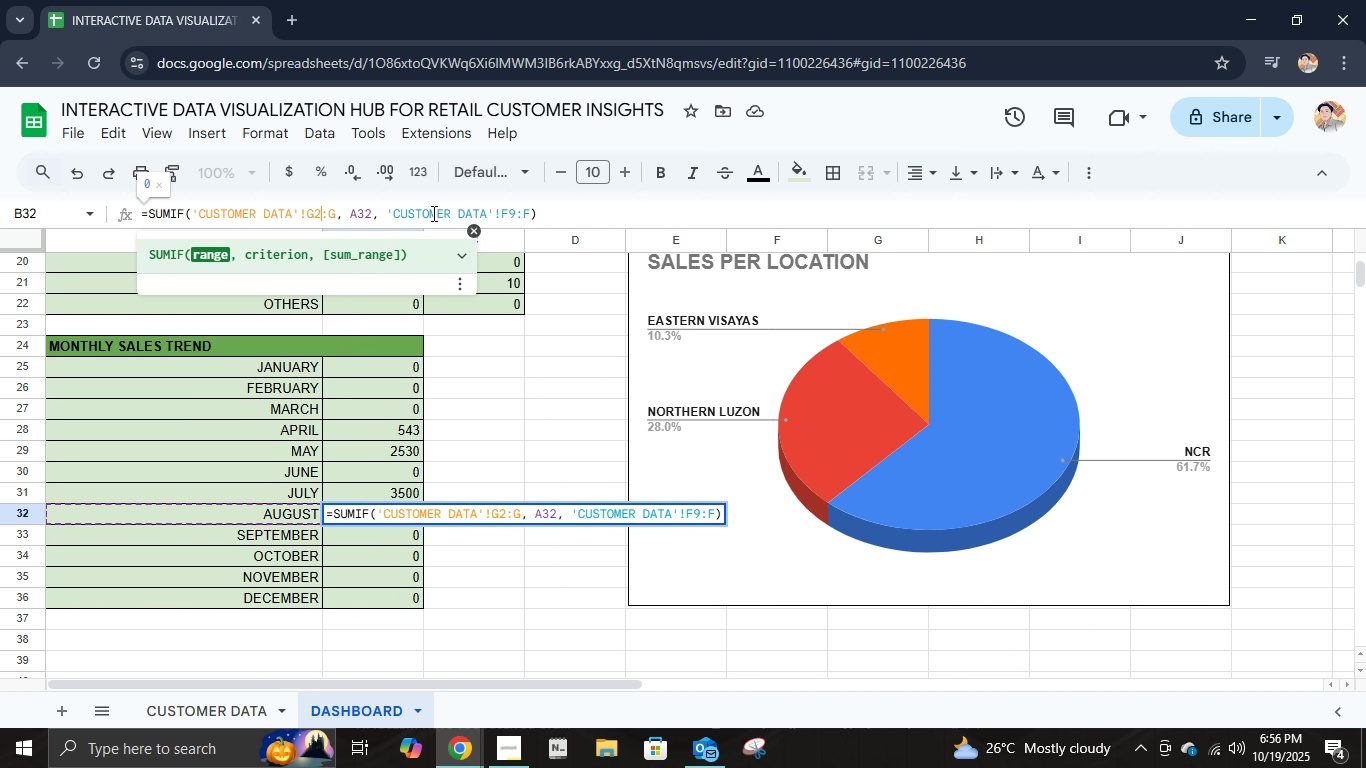 
left_click([514, 215])
 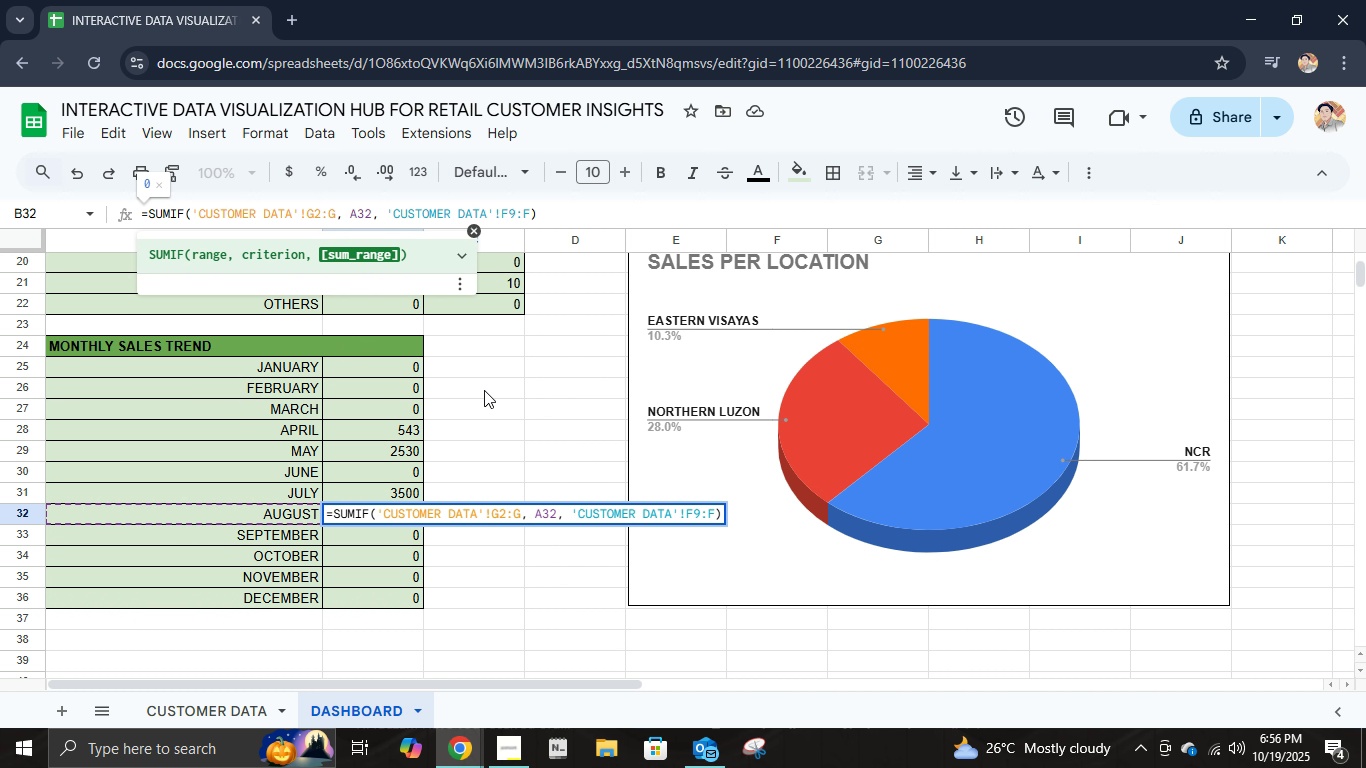 
key(Backspace)
 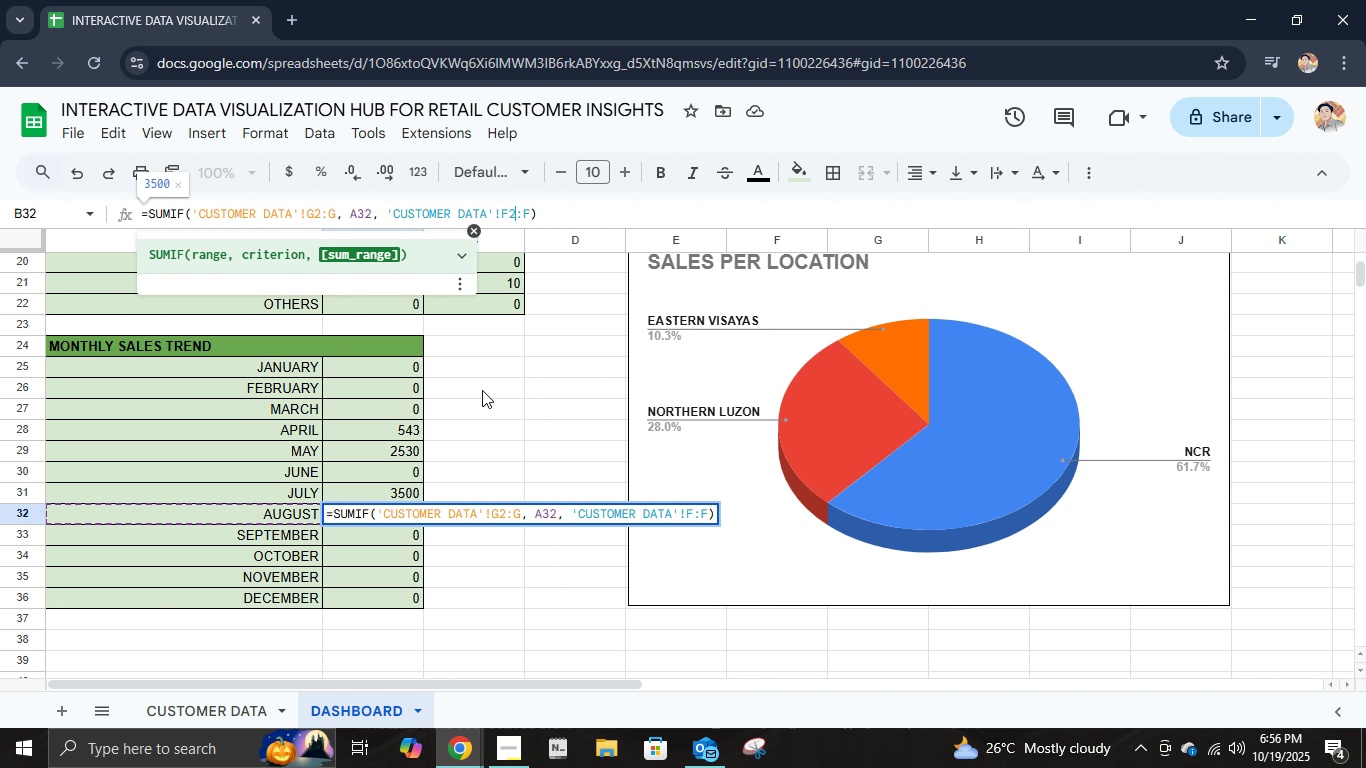 
key(2)
 